 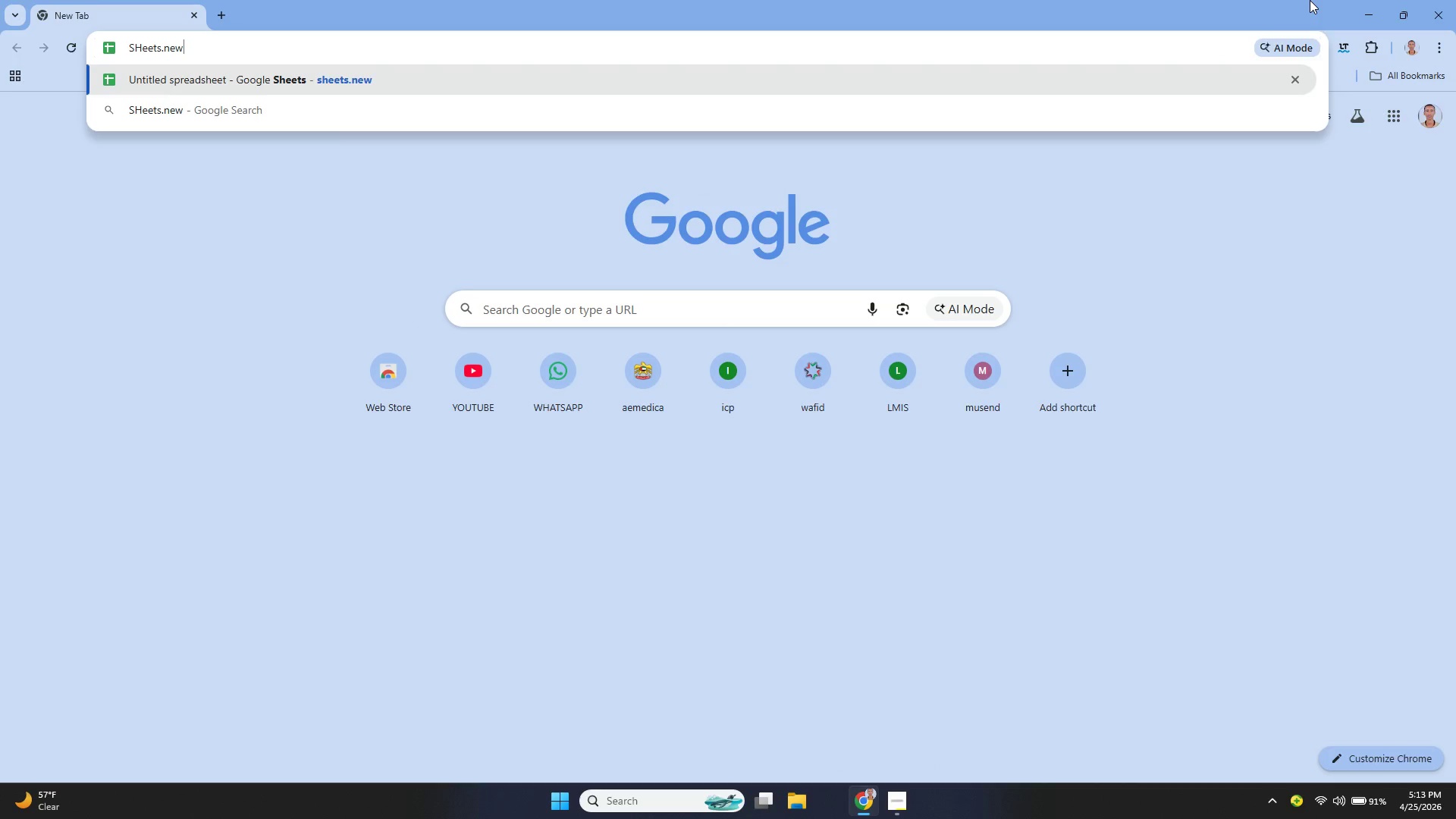 
key(CapsLock)
 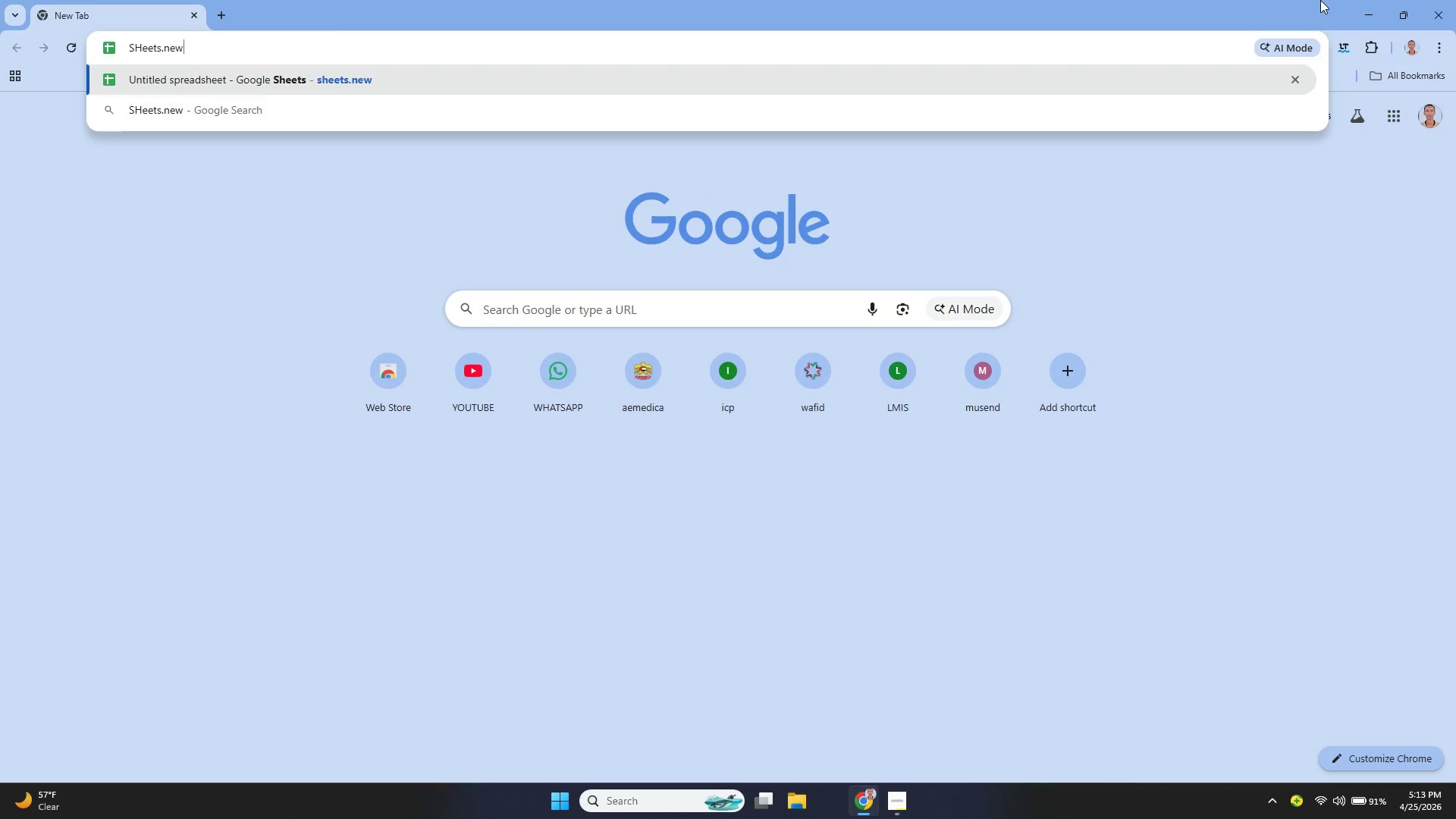 
hold_key(key=Backspace, duration=0.8)
 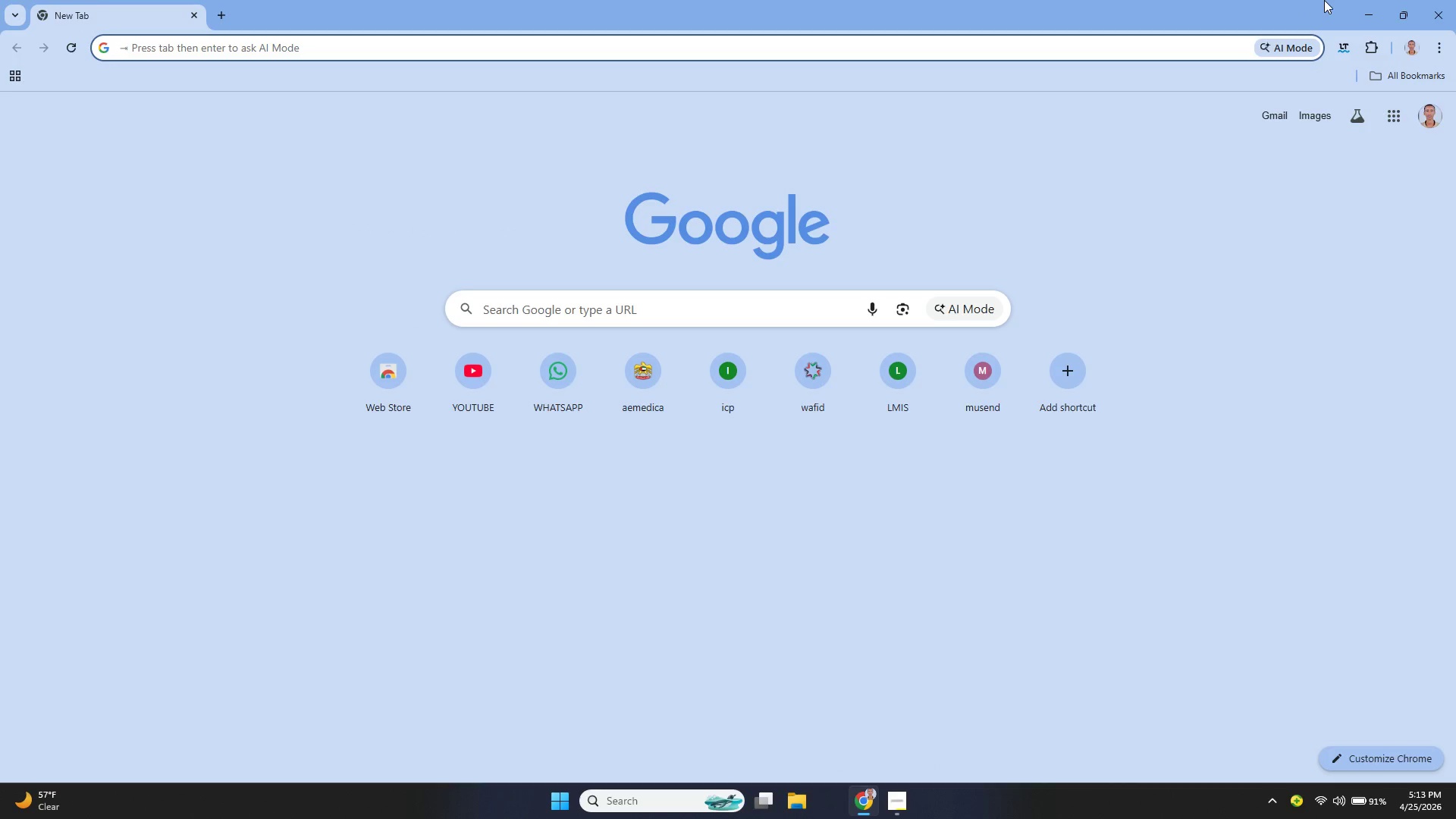 
type(SH)
 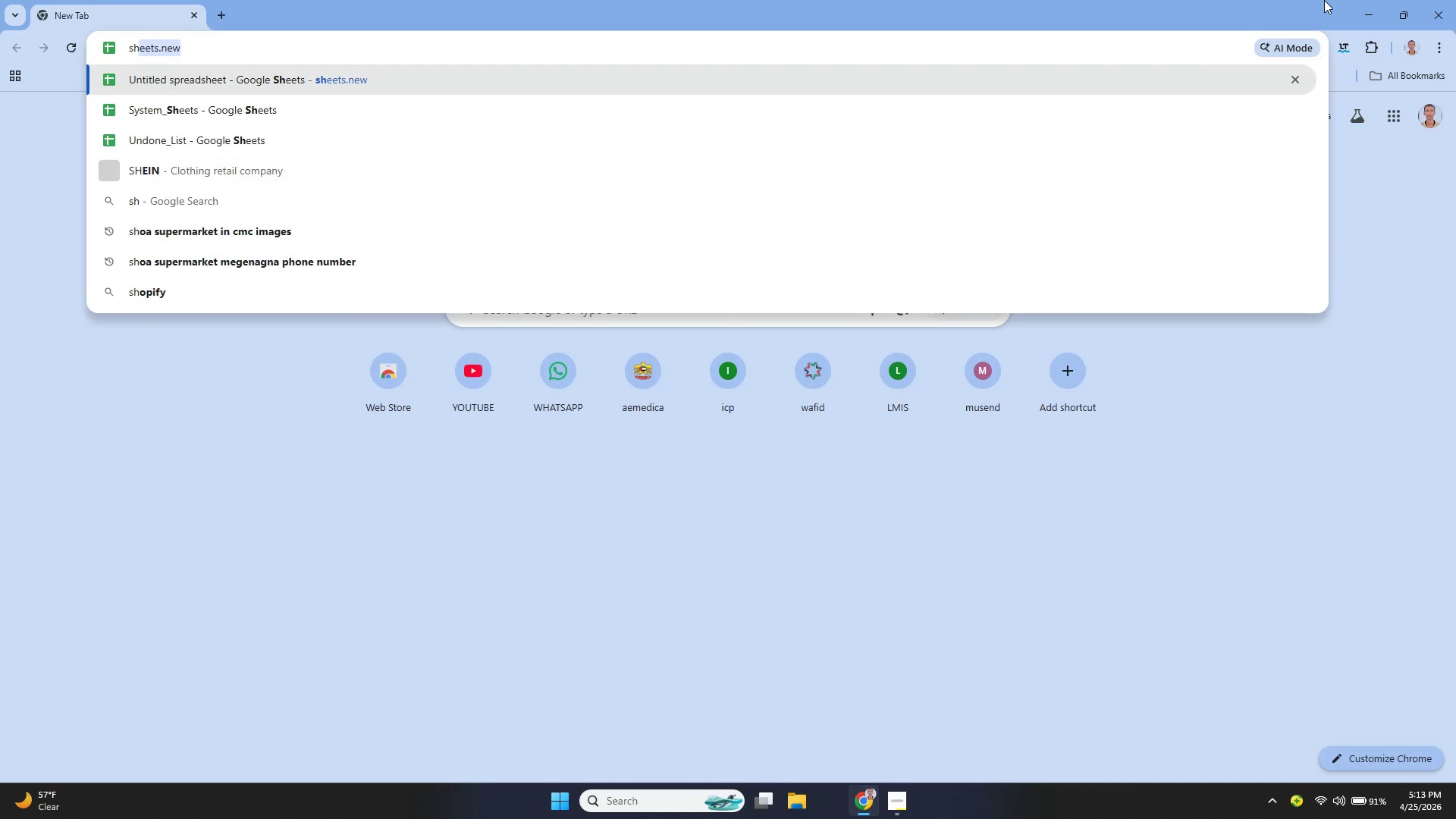 
key(ArrowRight)
 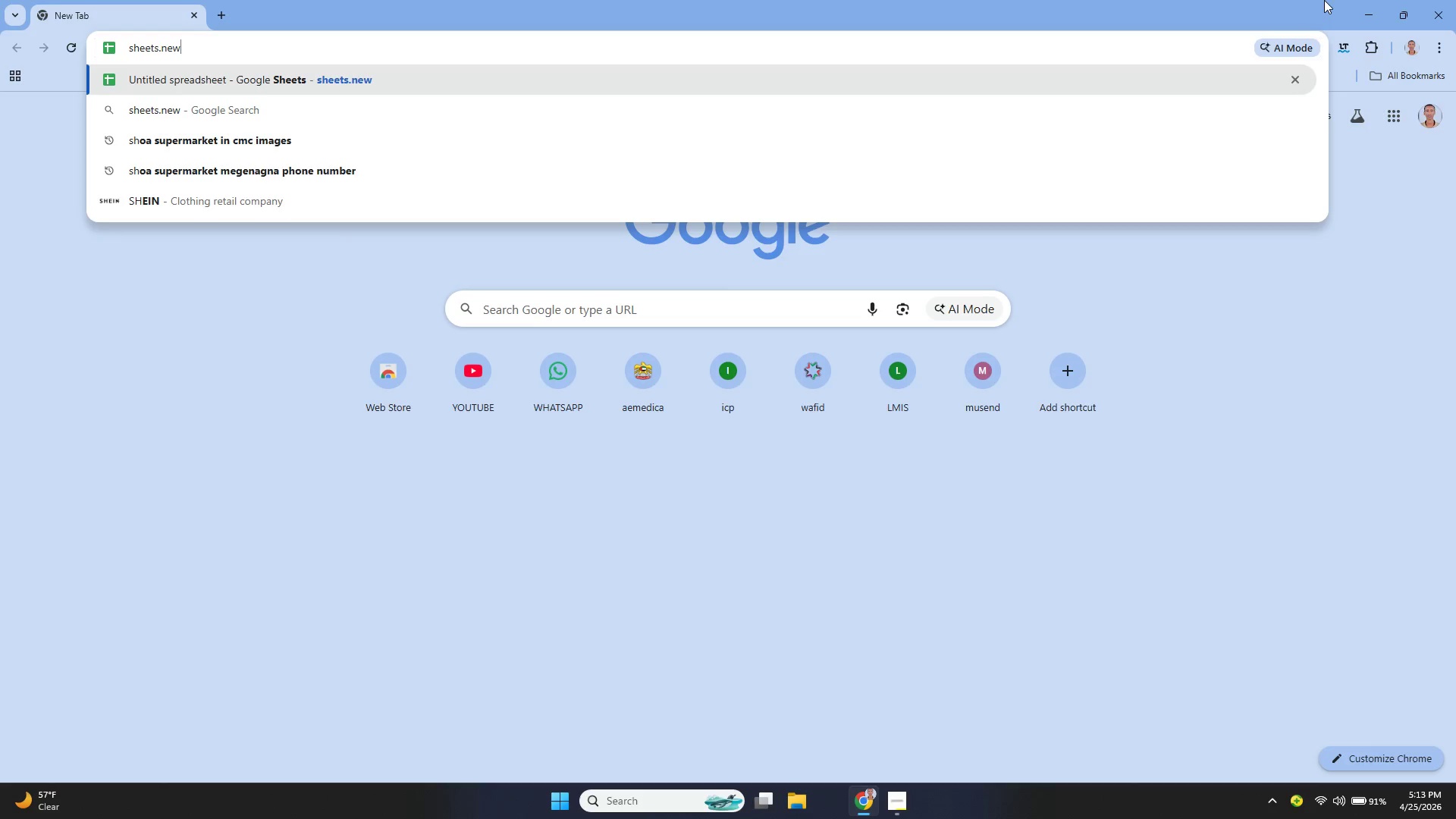 
key(Enter)
 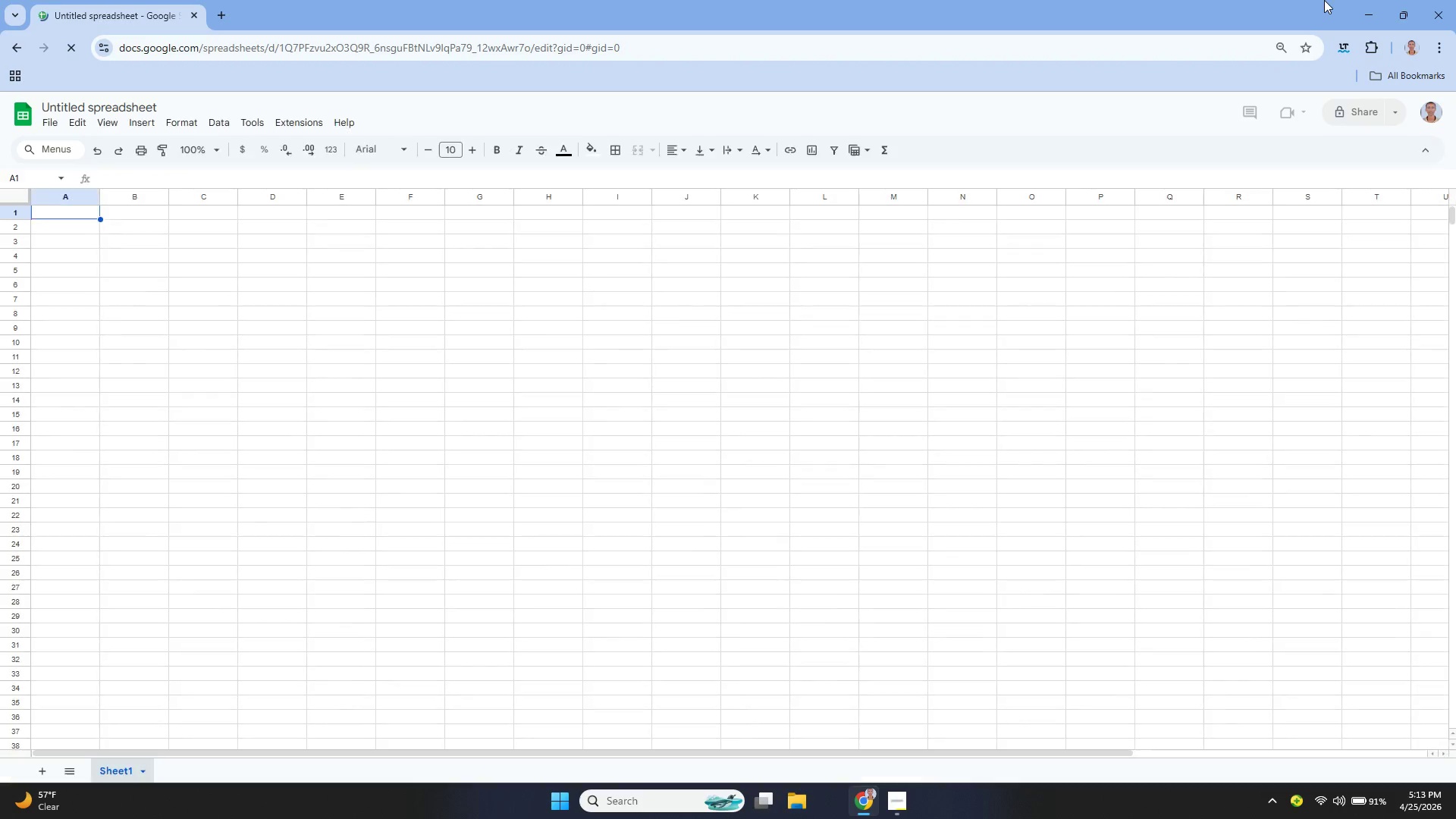 
wait(8.66)
 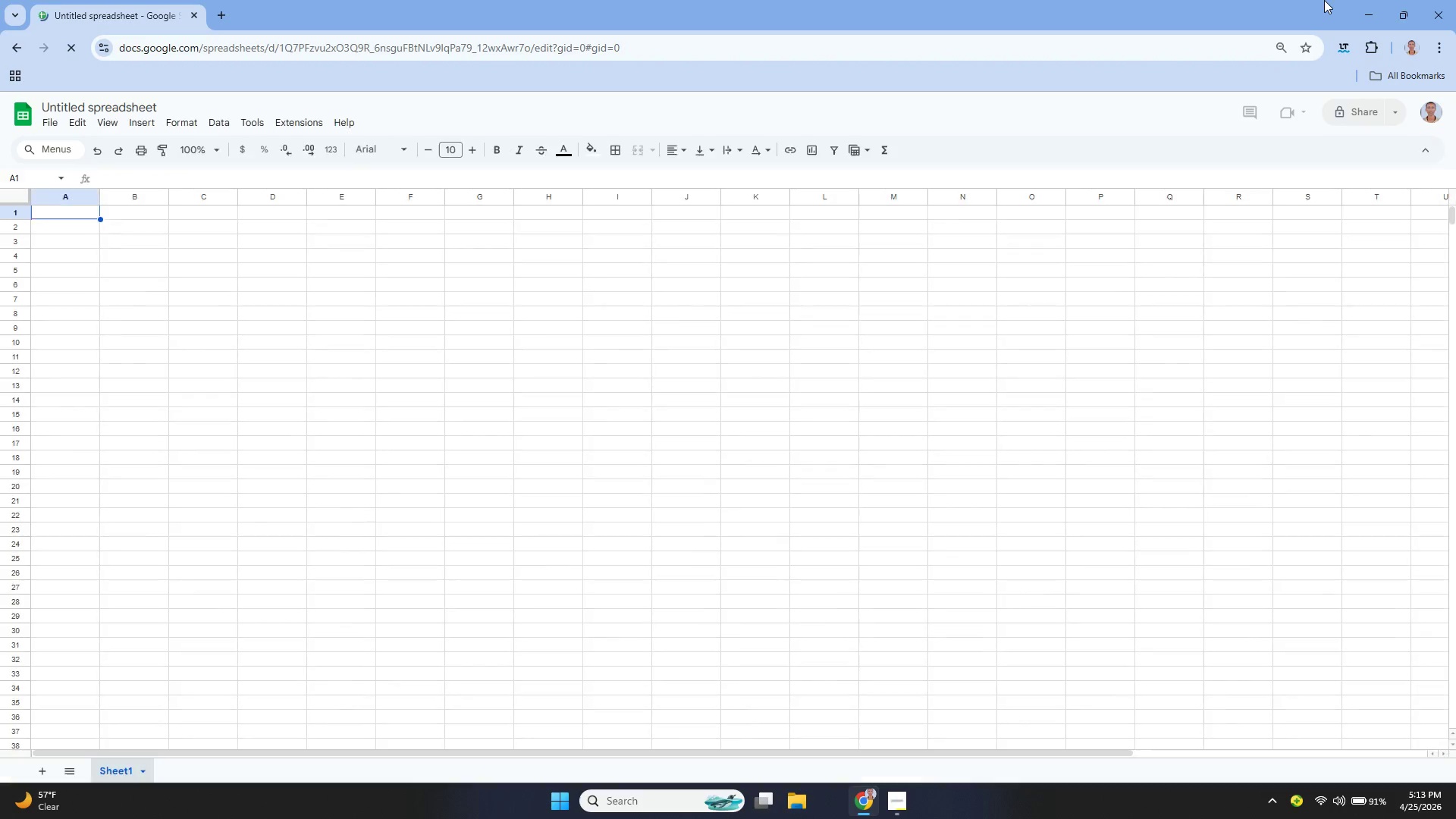 
left_click([1422, 151])
 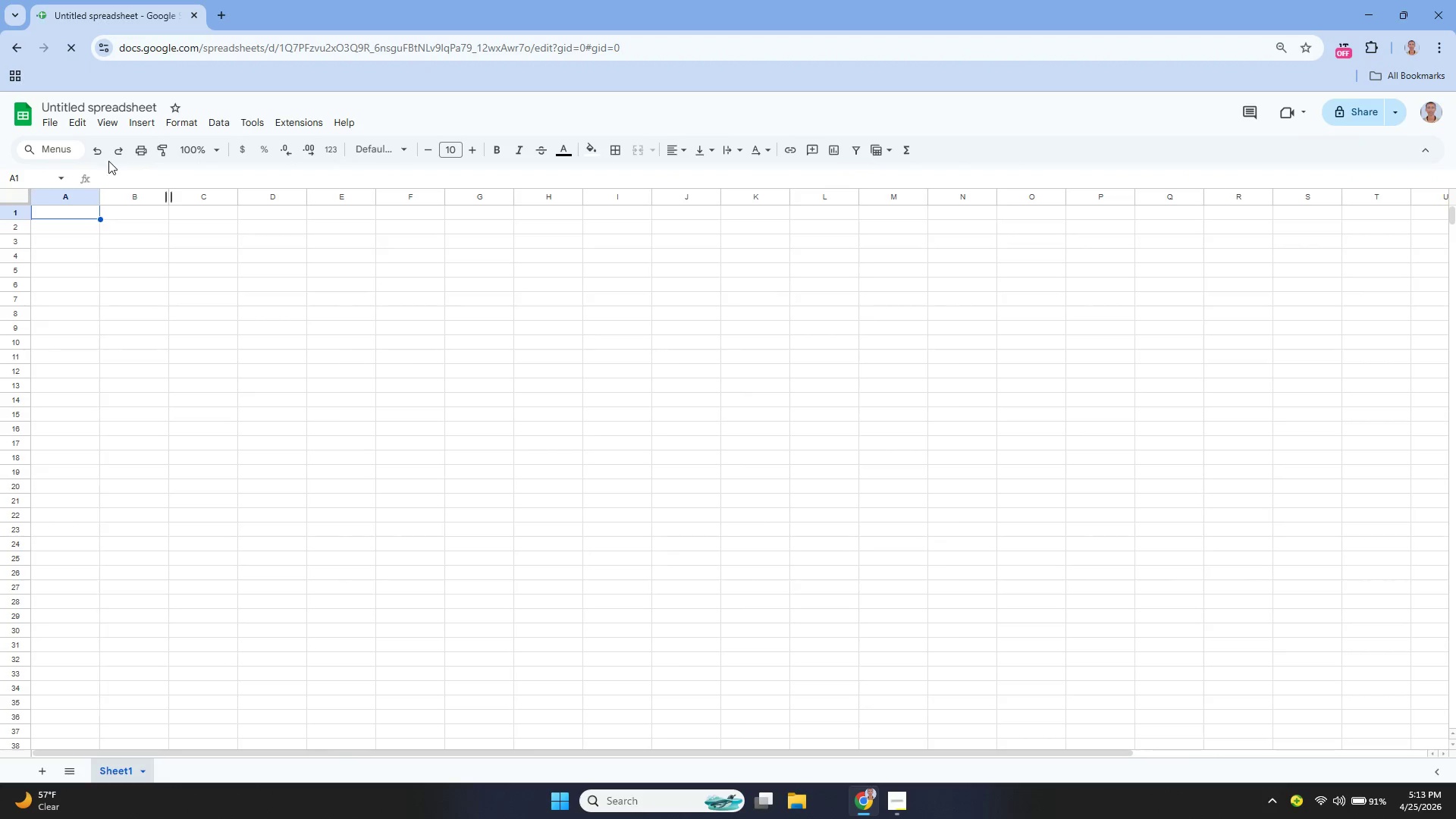 
left_click([55, 124])
 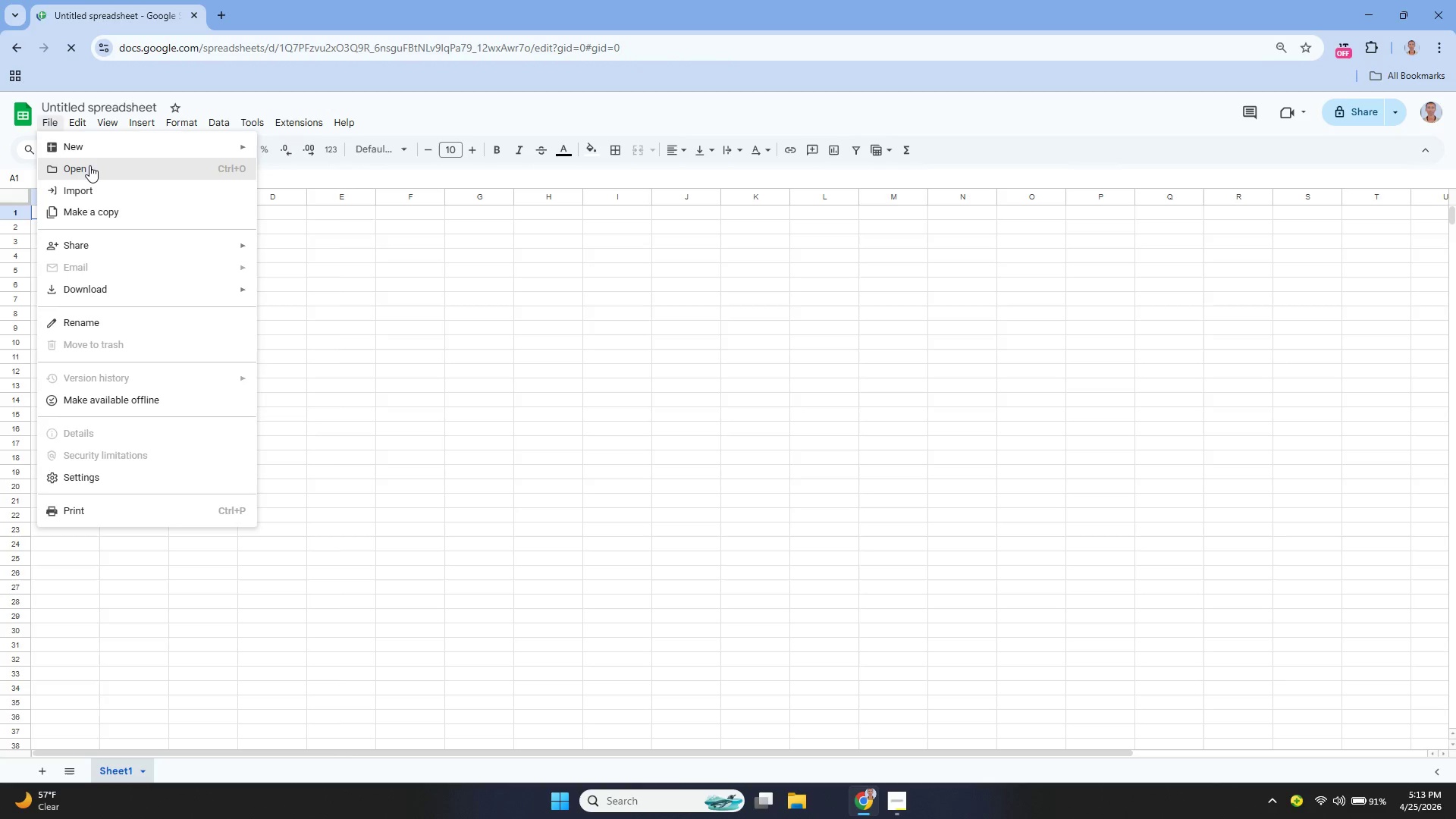 
left_click([89, 165])
 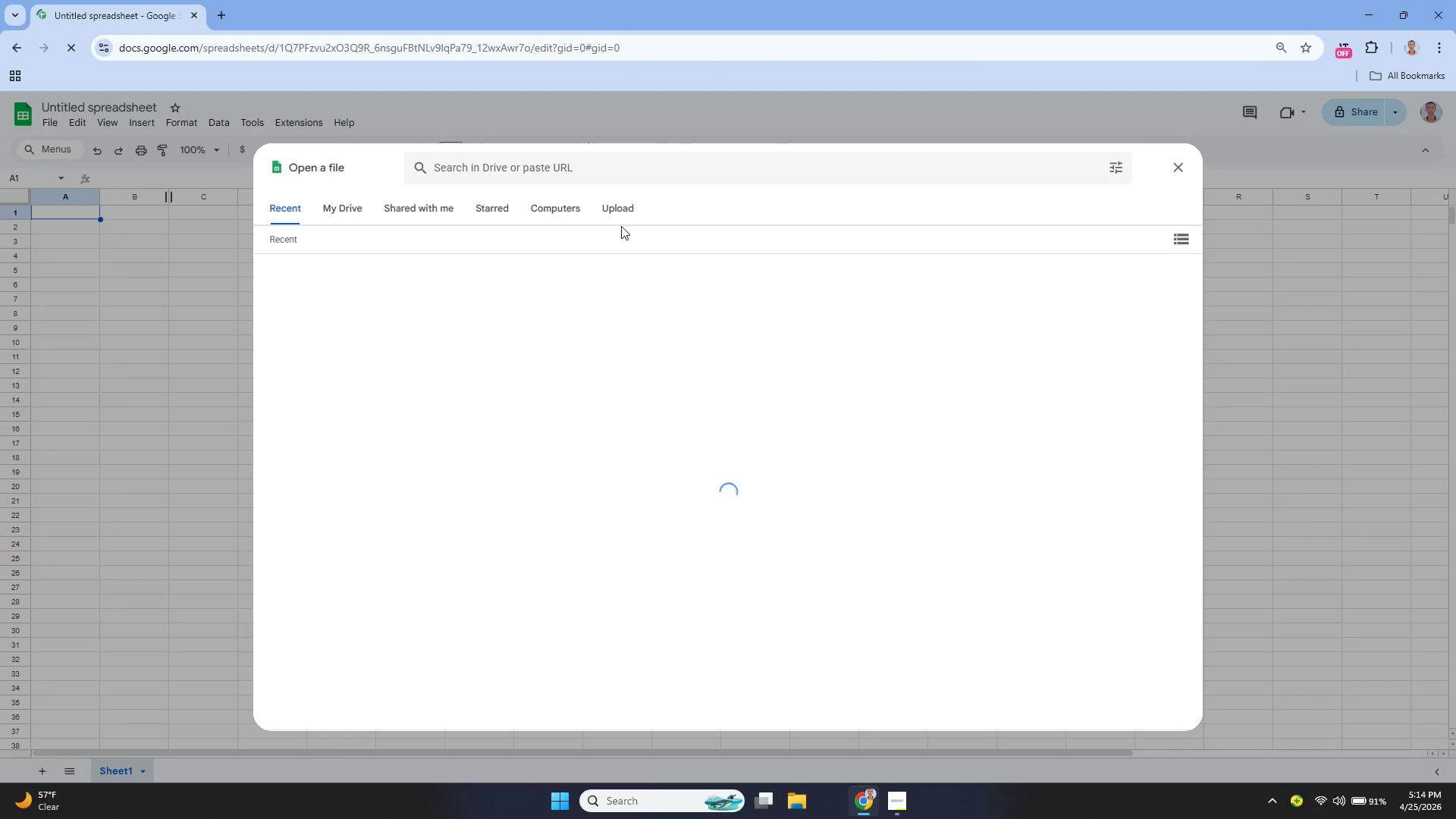 
left_click([618, 220])
 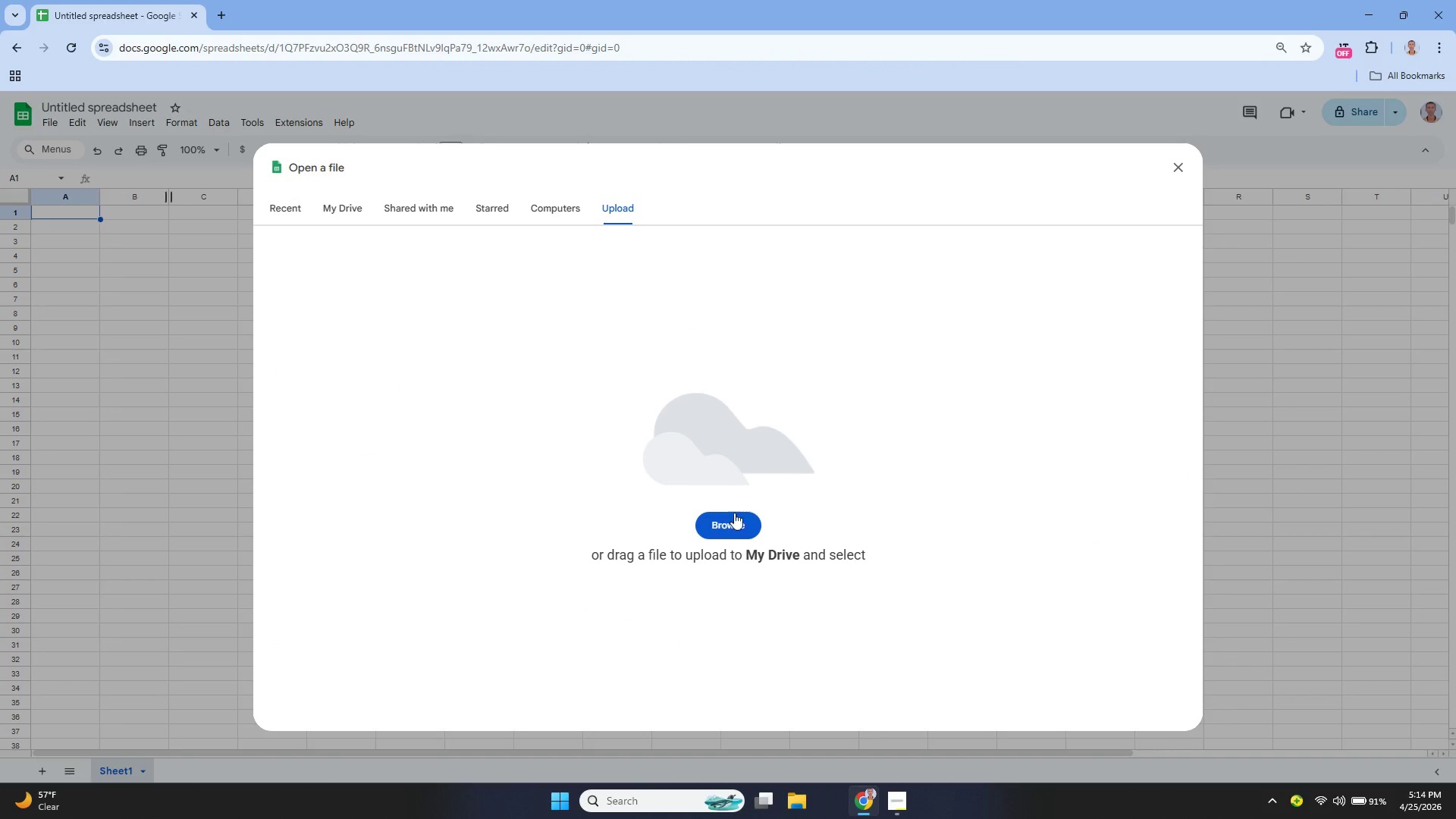 
left_click([734, 520])
 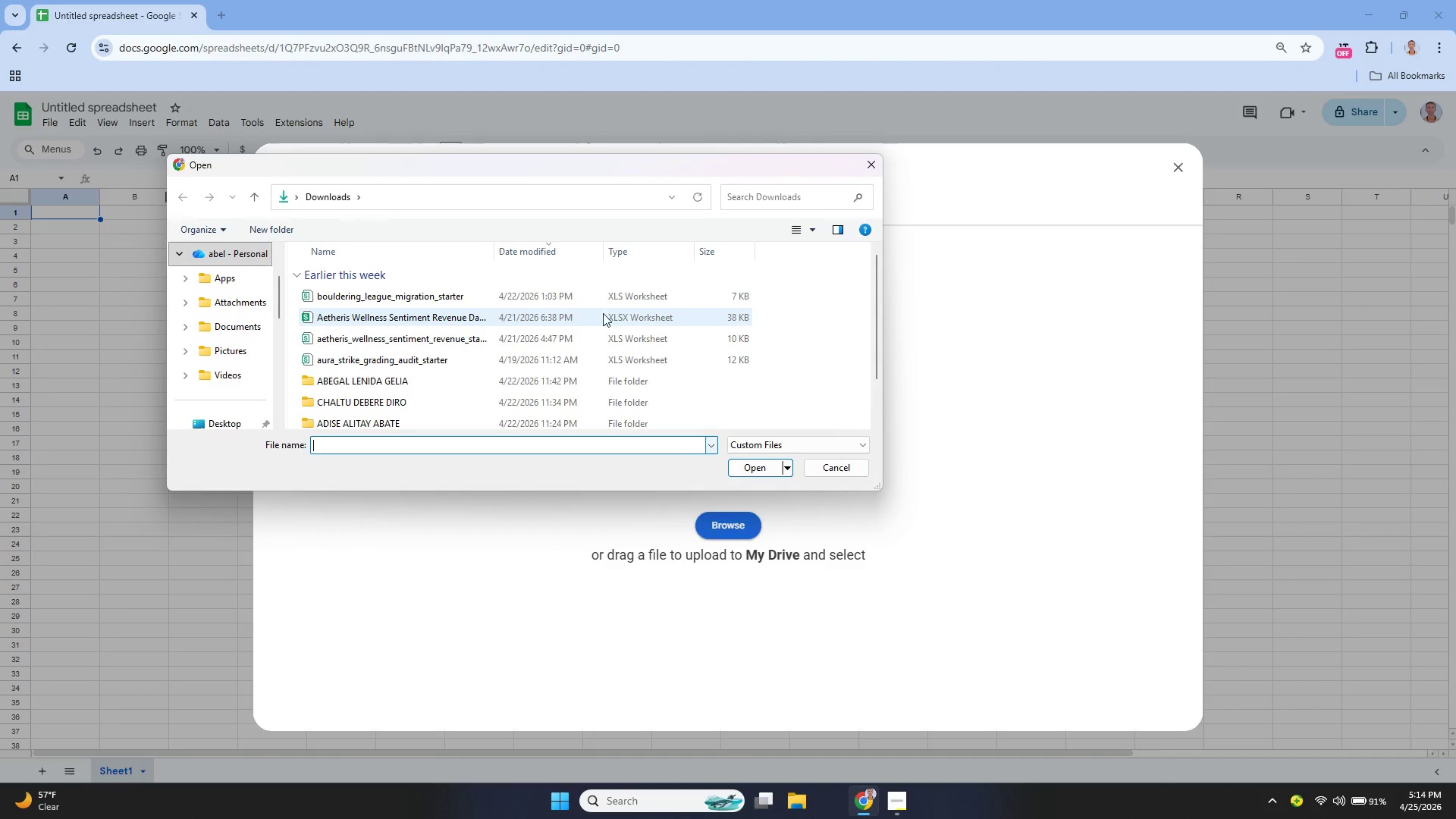 
left_click([563, 292])
 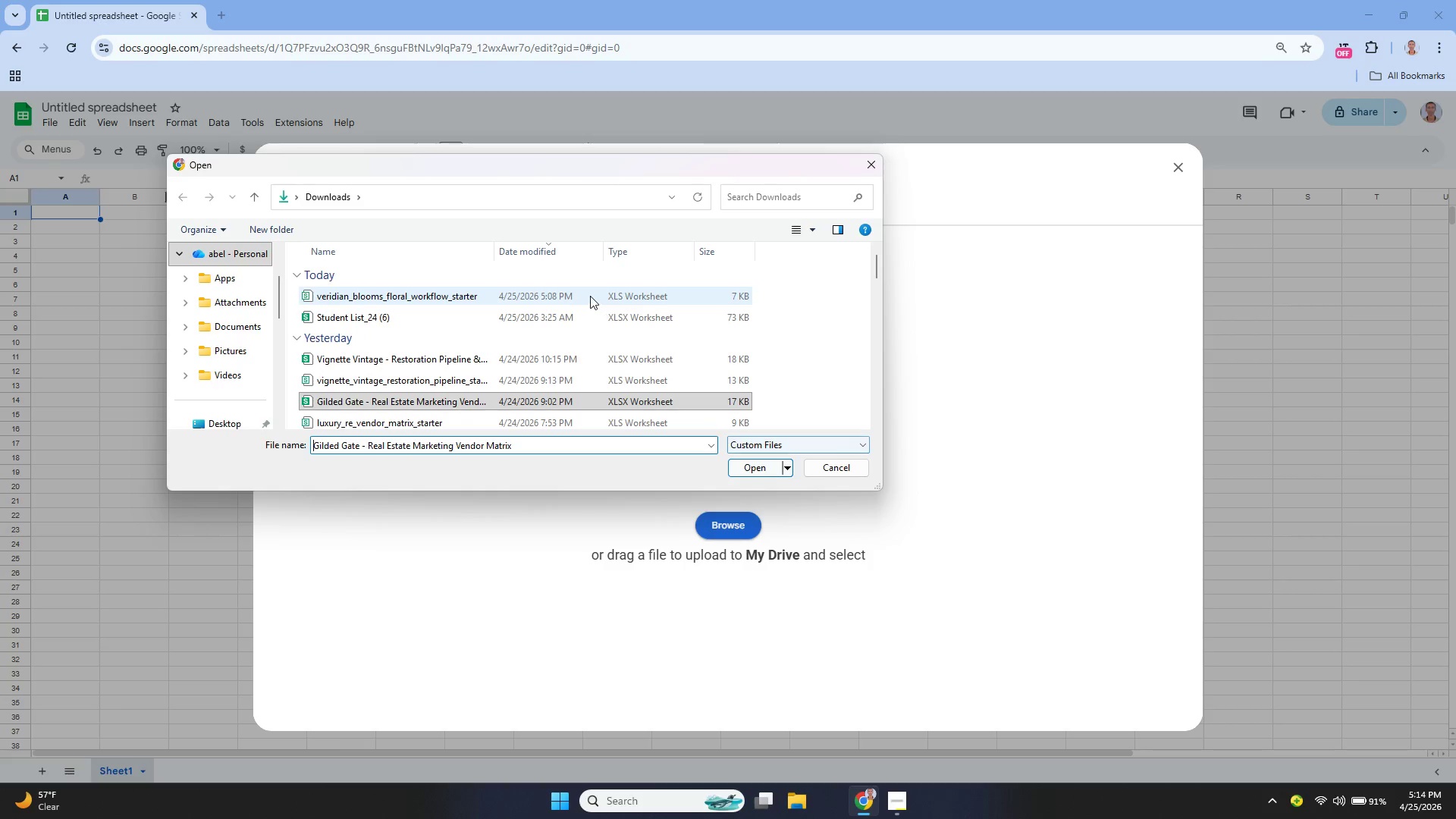 
left_click([585, 295])
 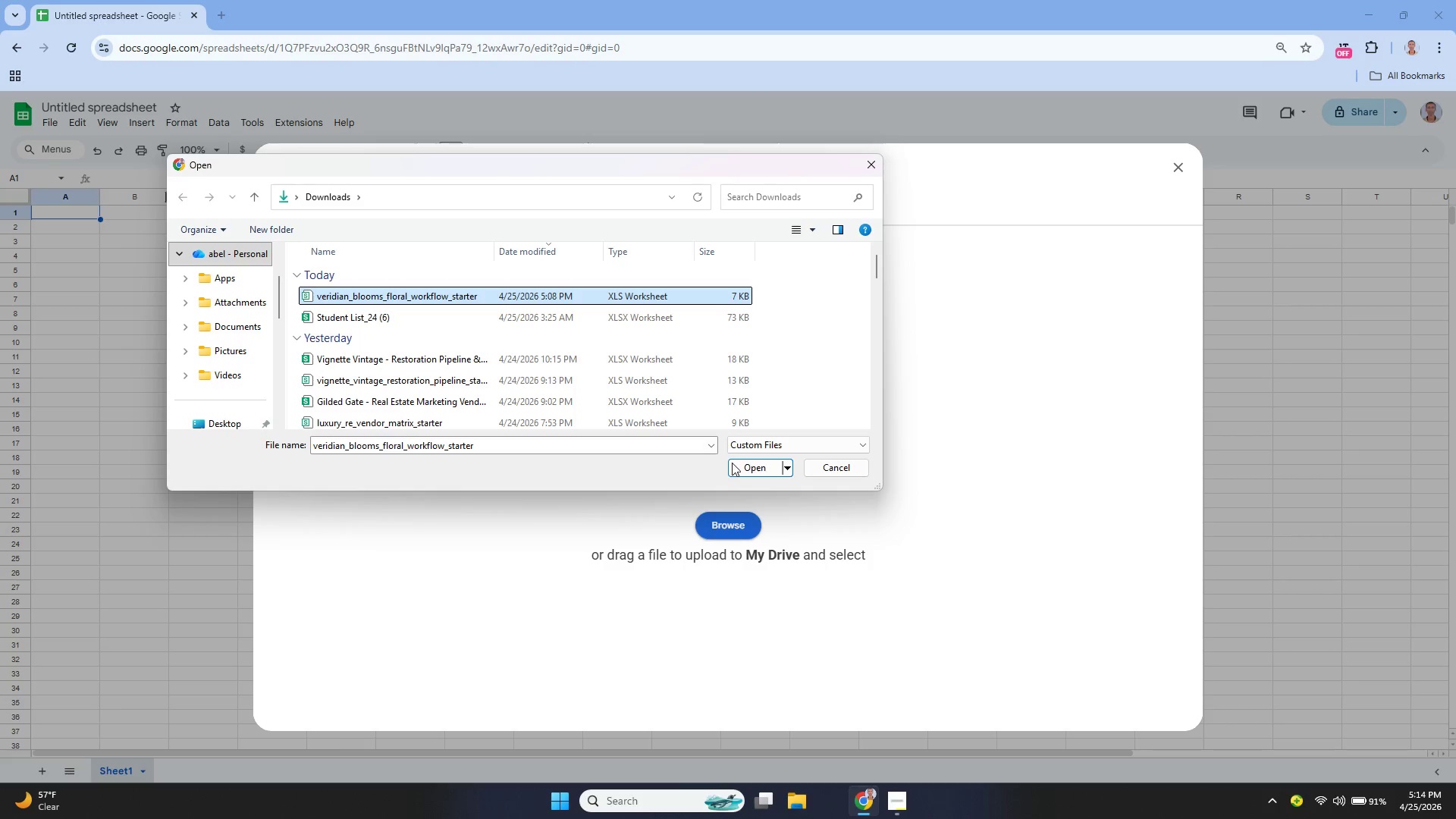 
left_click([732, 463])
 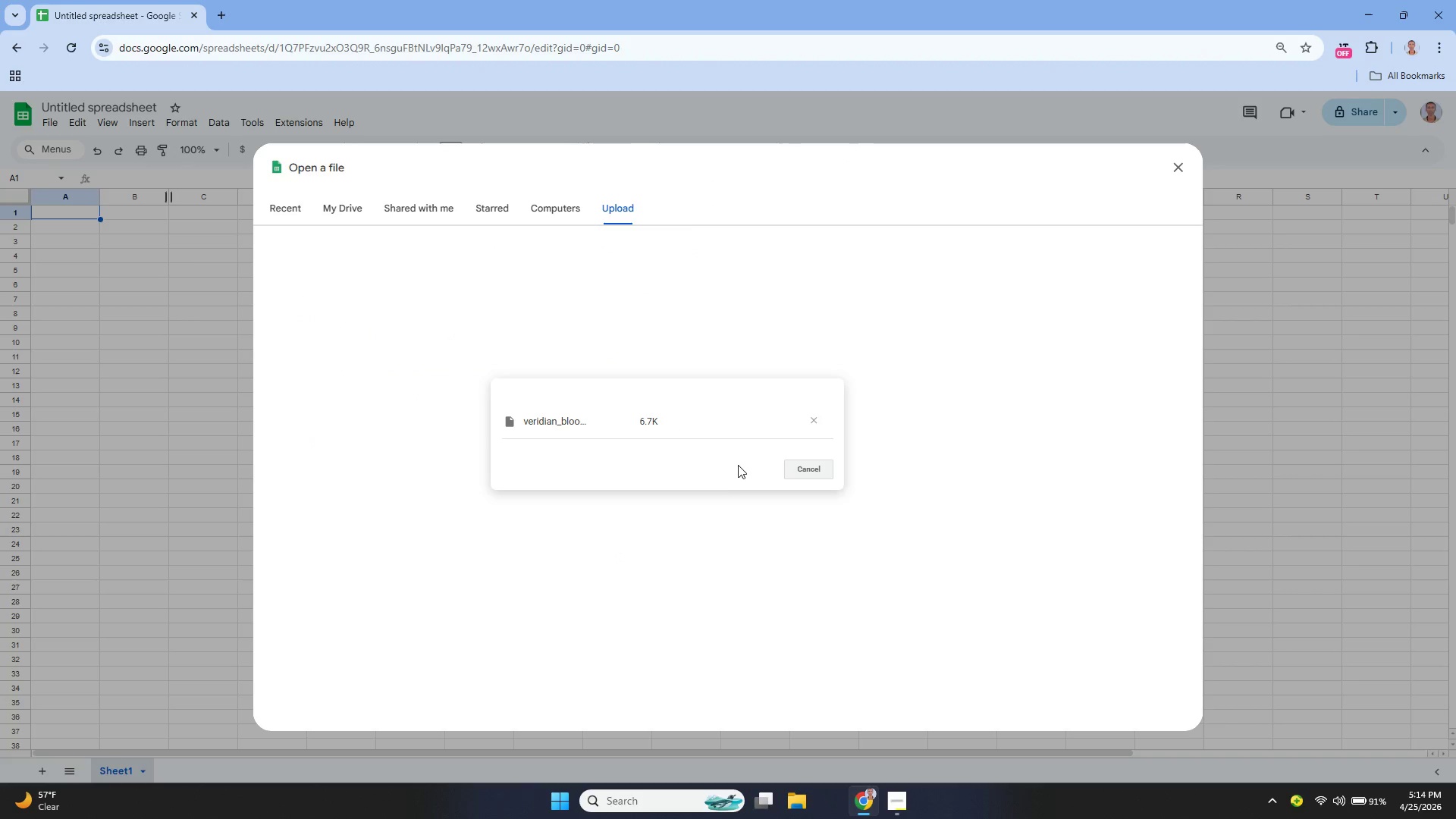 
wait(8.56)
 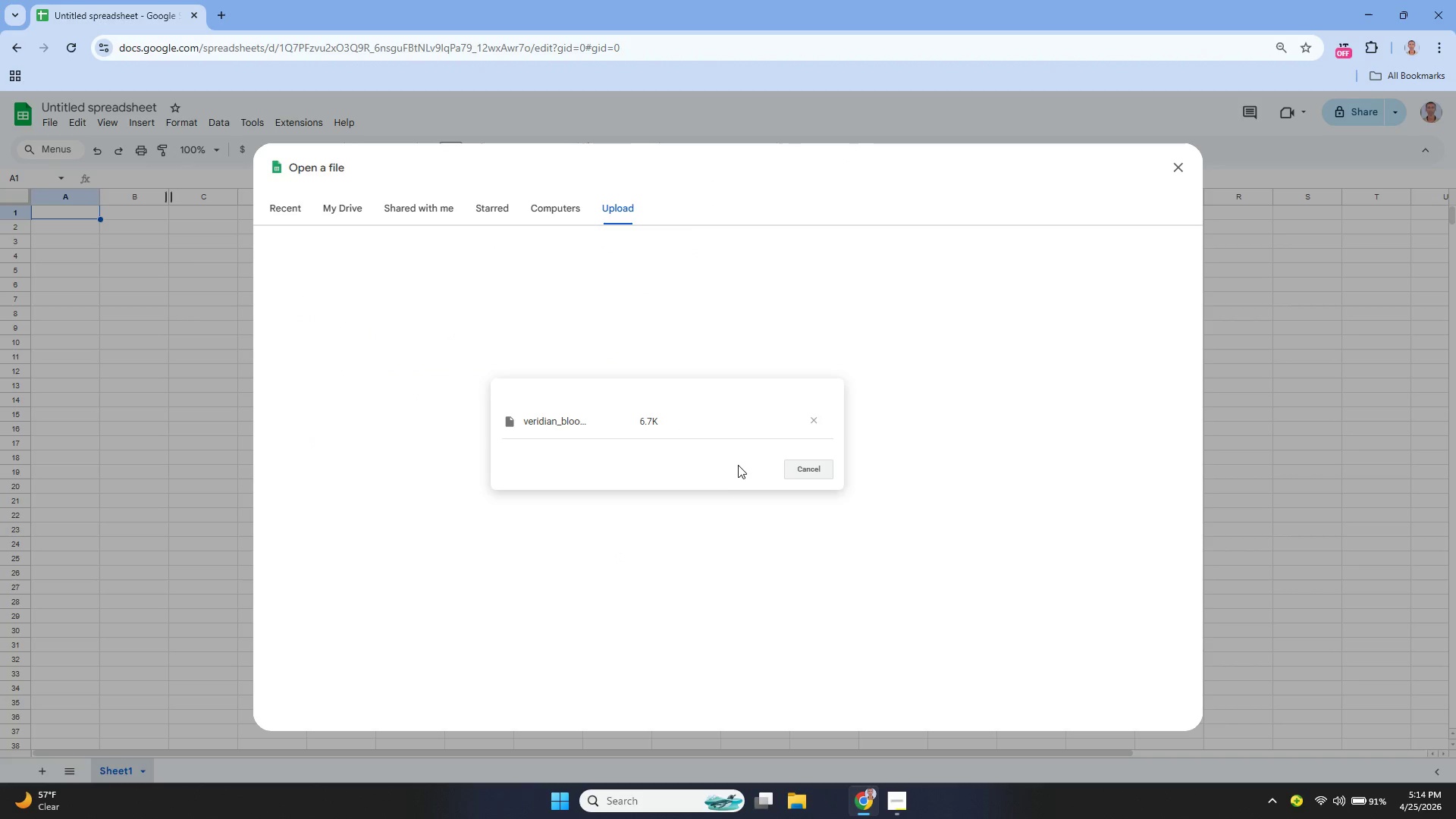 
left_click([218, 11])
 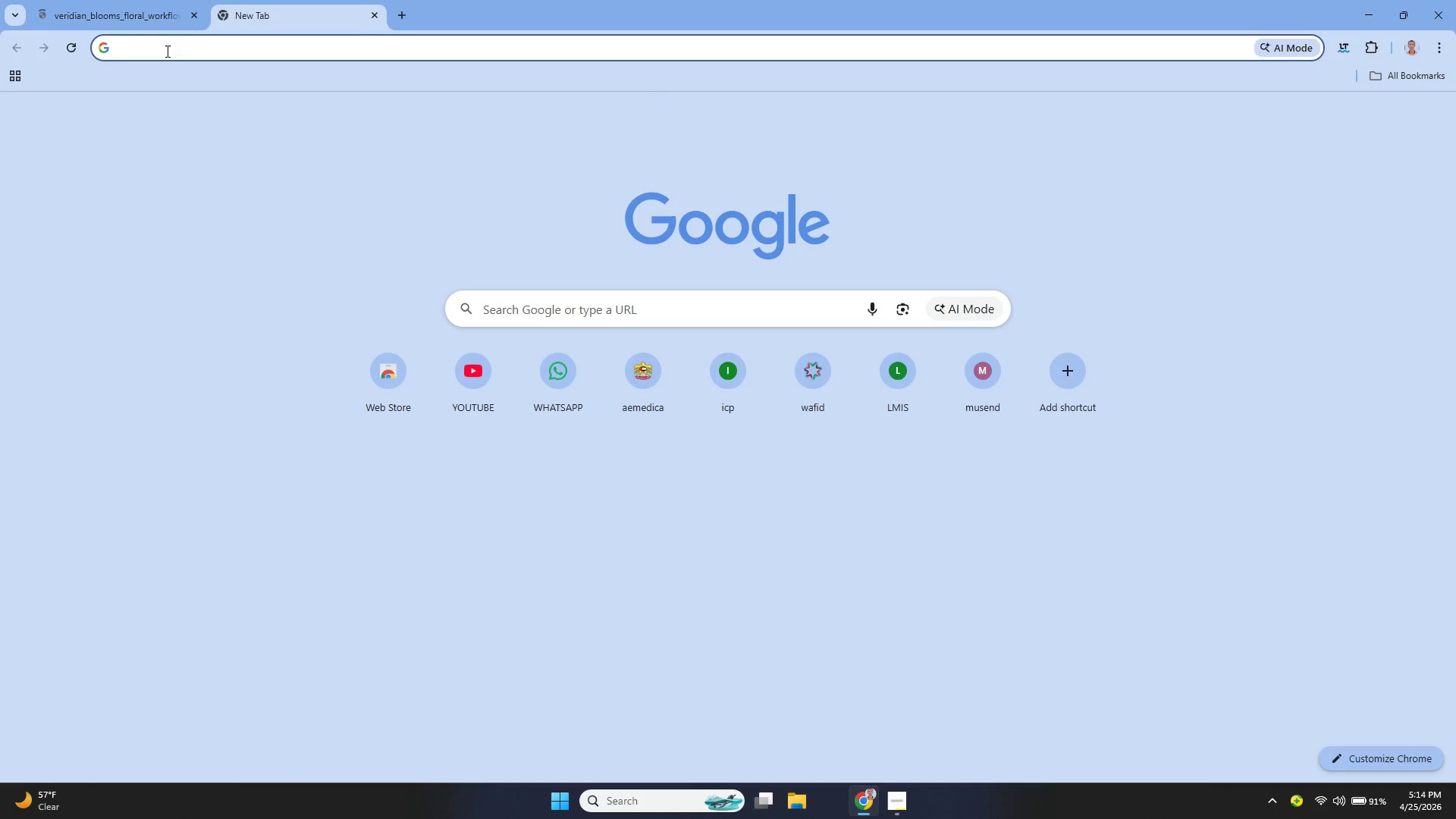 
type(SH)
 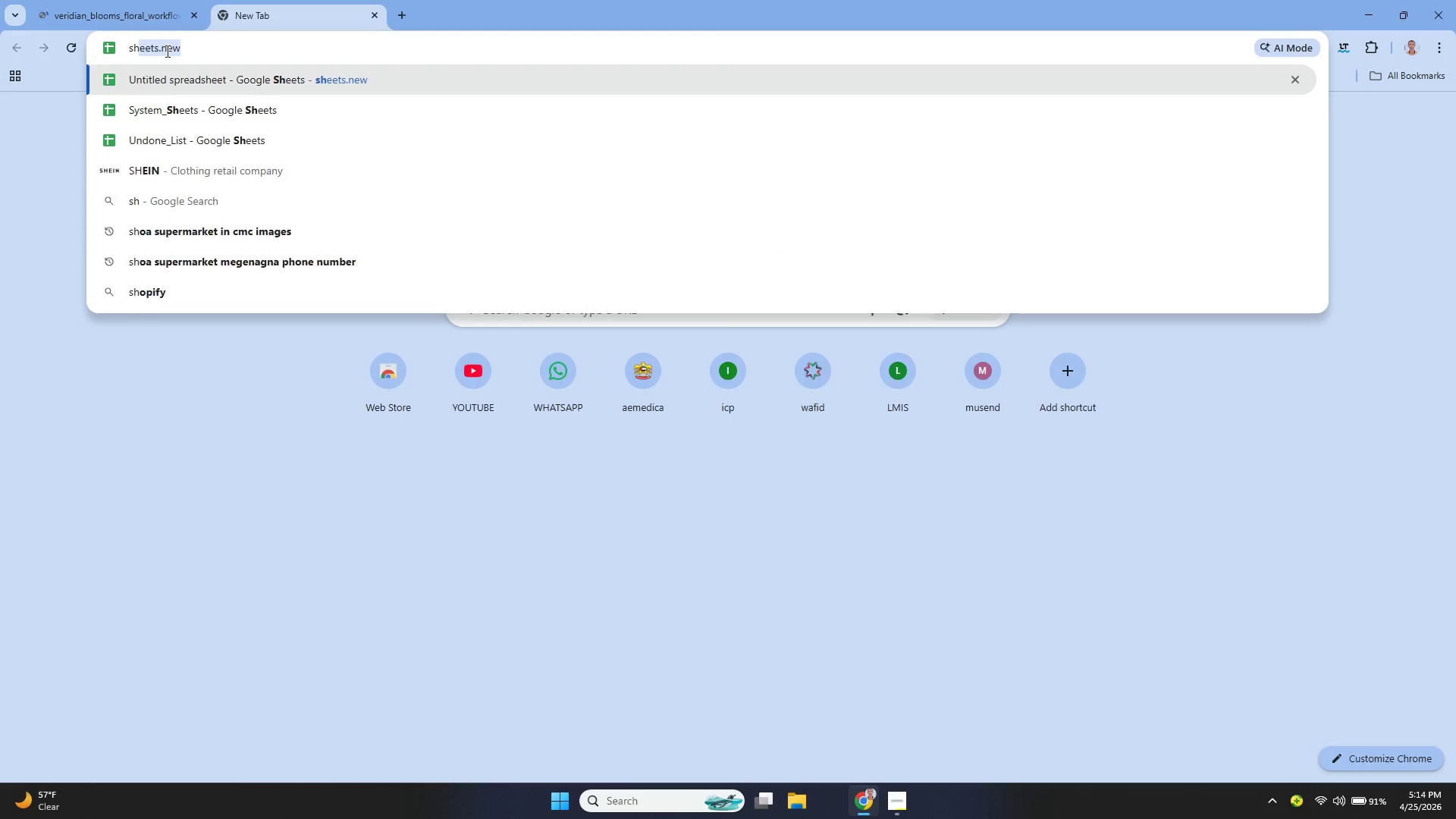 
key(ArrowRight)
 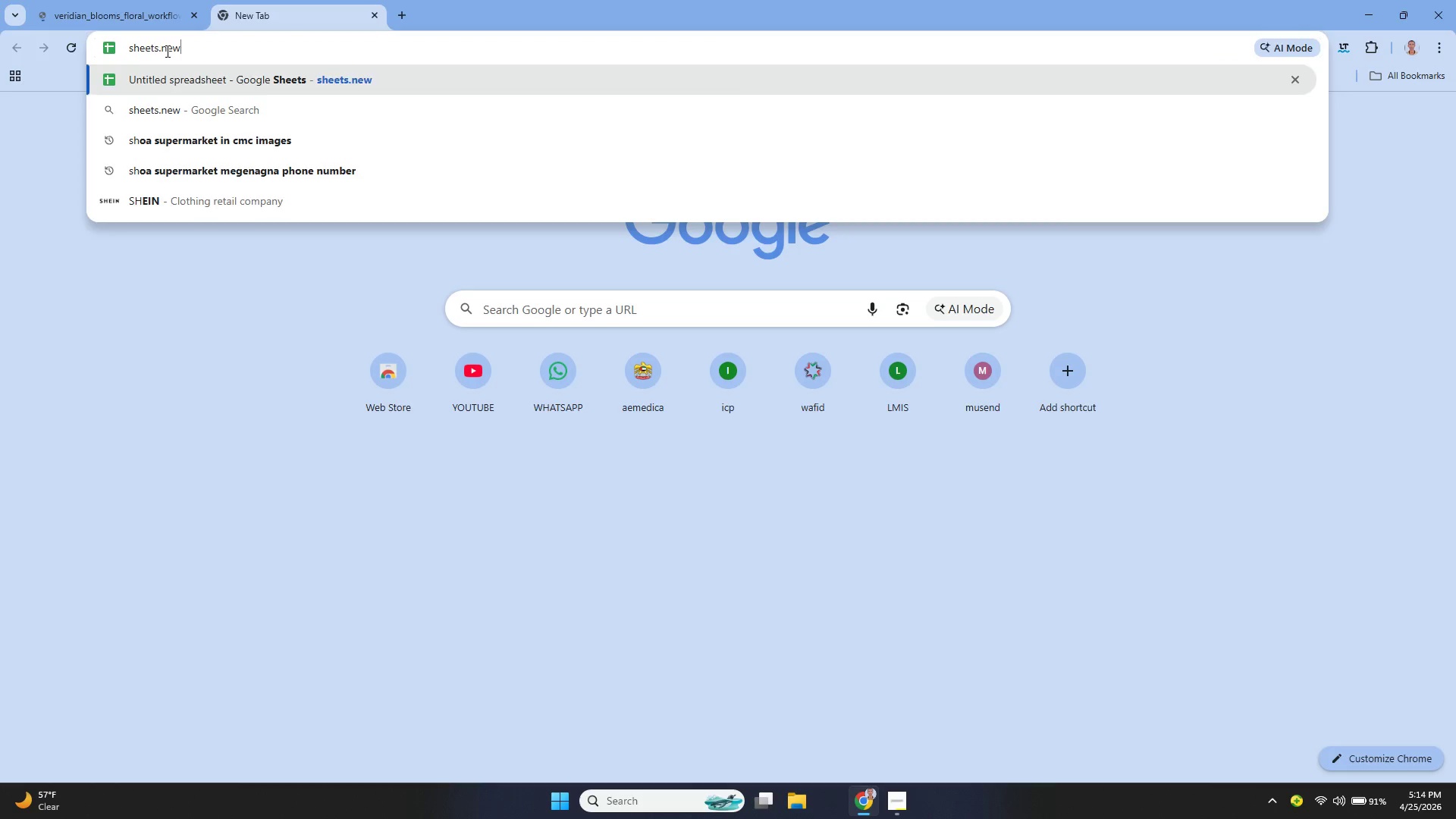 
key(Enter)
 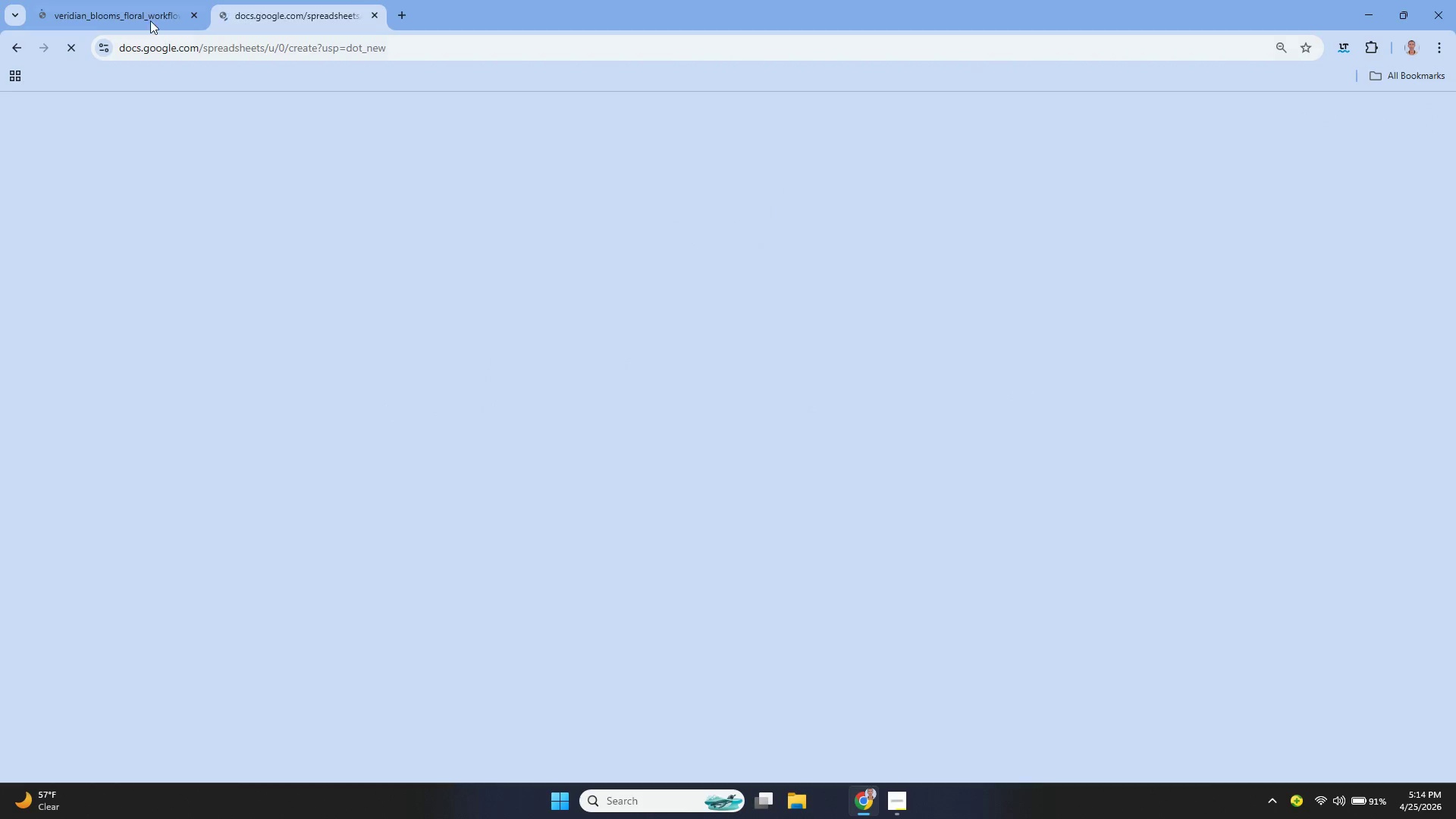 
left_click([149, 19])
 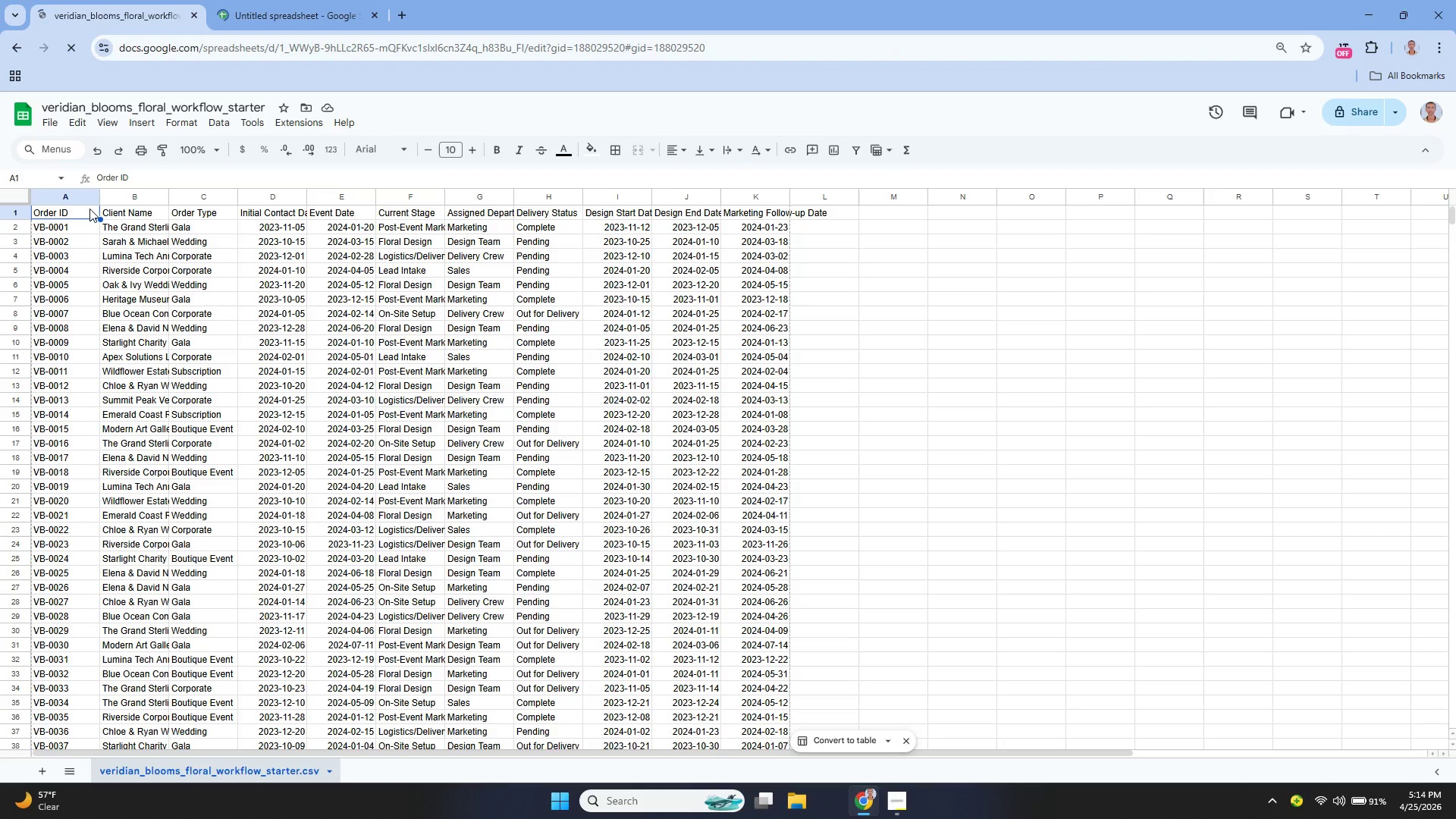 
left_click_drag(start_coordinate=[67, 208], to_coordinate=[756, 393])
 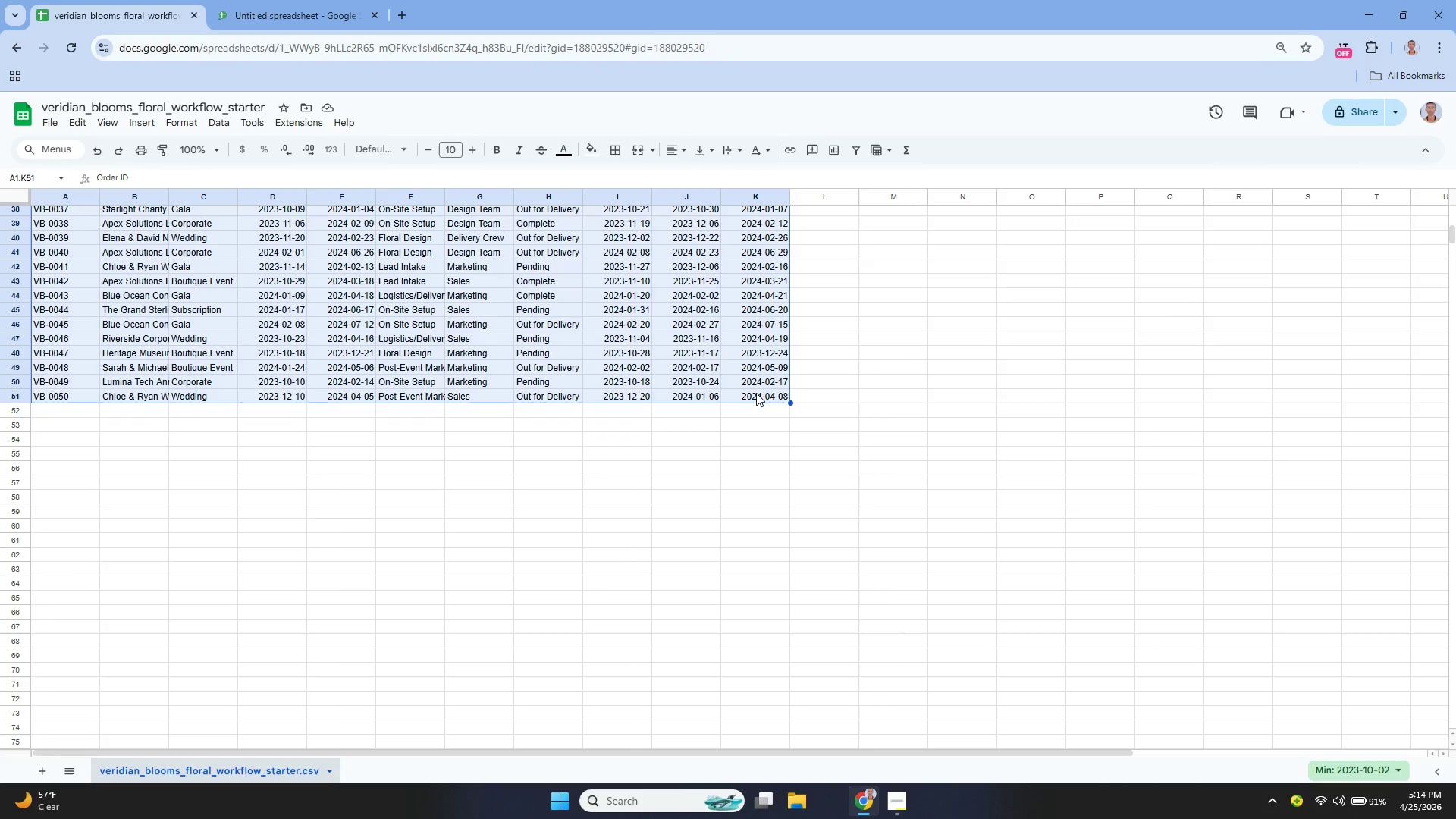 
key(Control+C)
 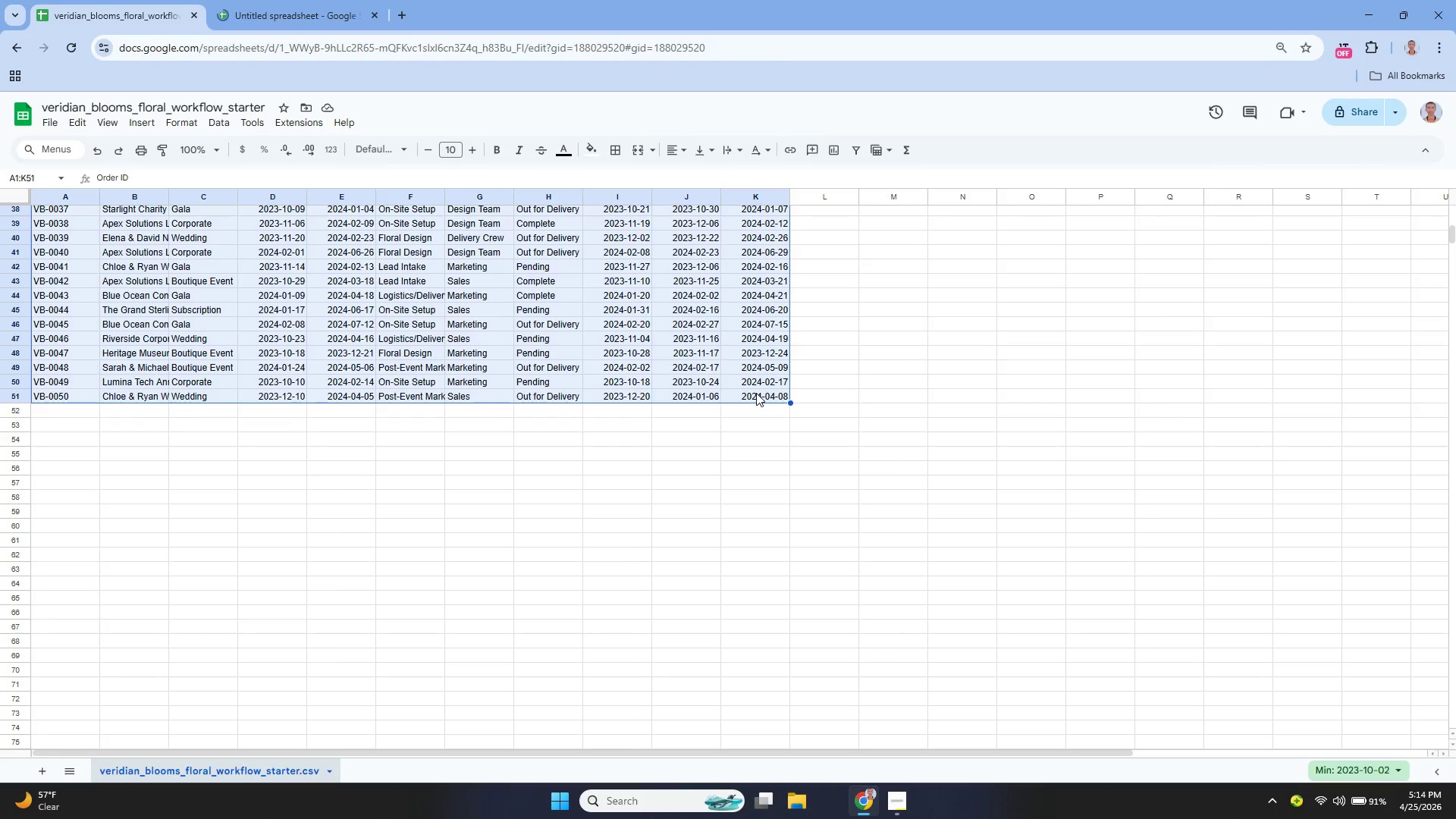 
key(Control+C)
 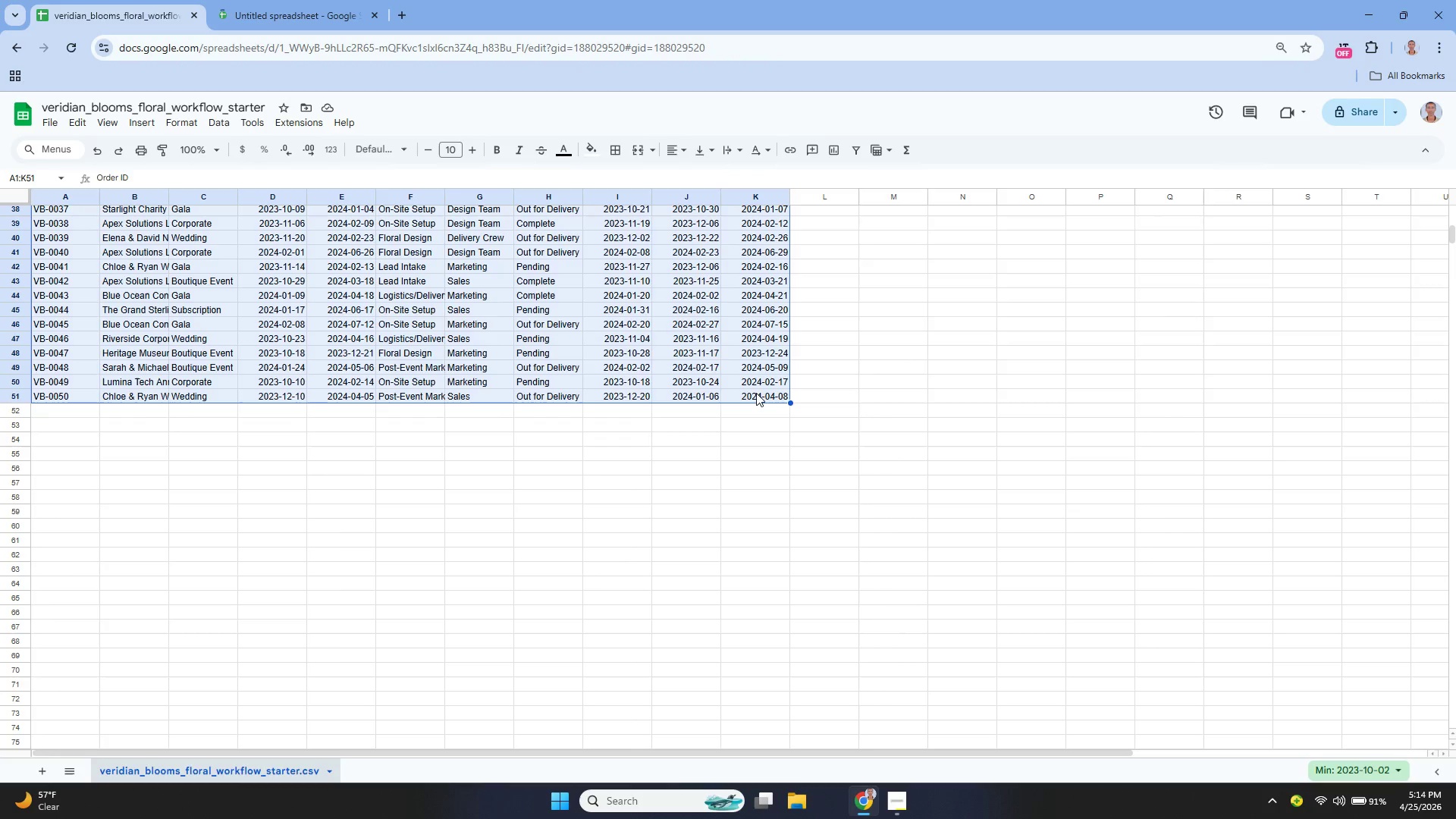 
key(Control+C)
 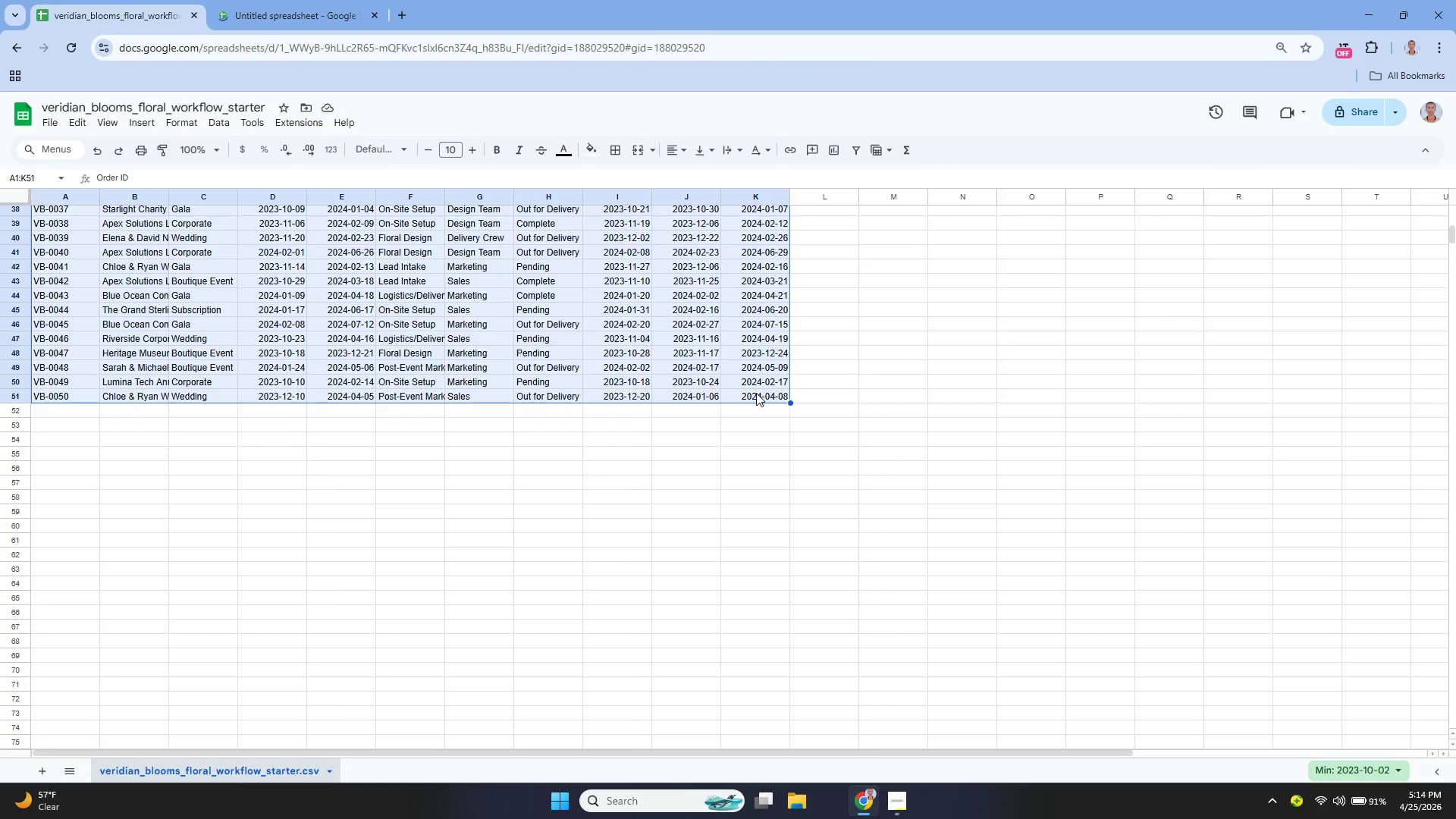 
key(Control+C)
 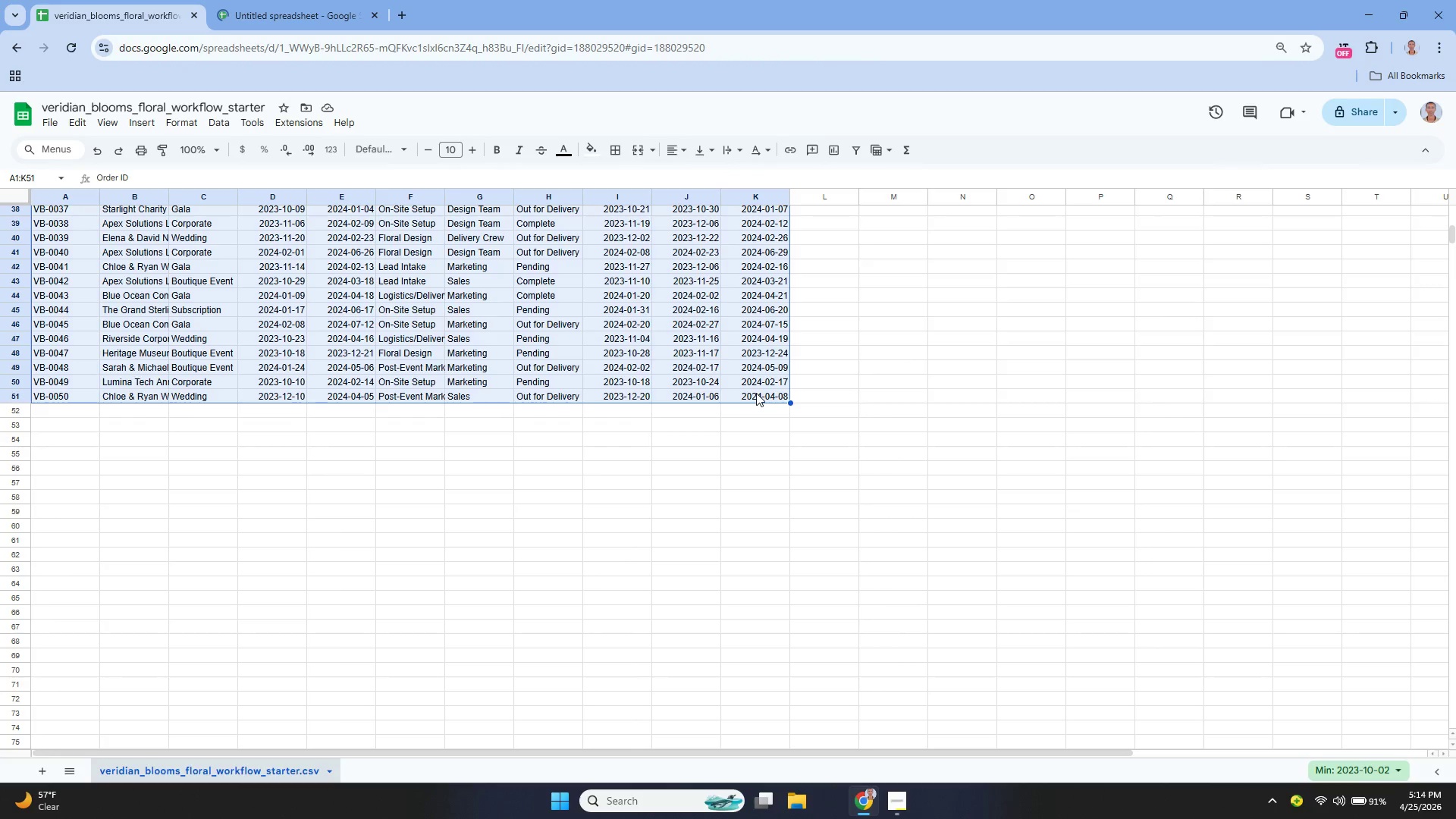 
key(Control+C)
 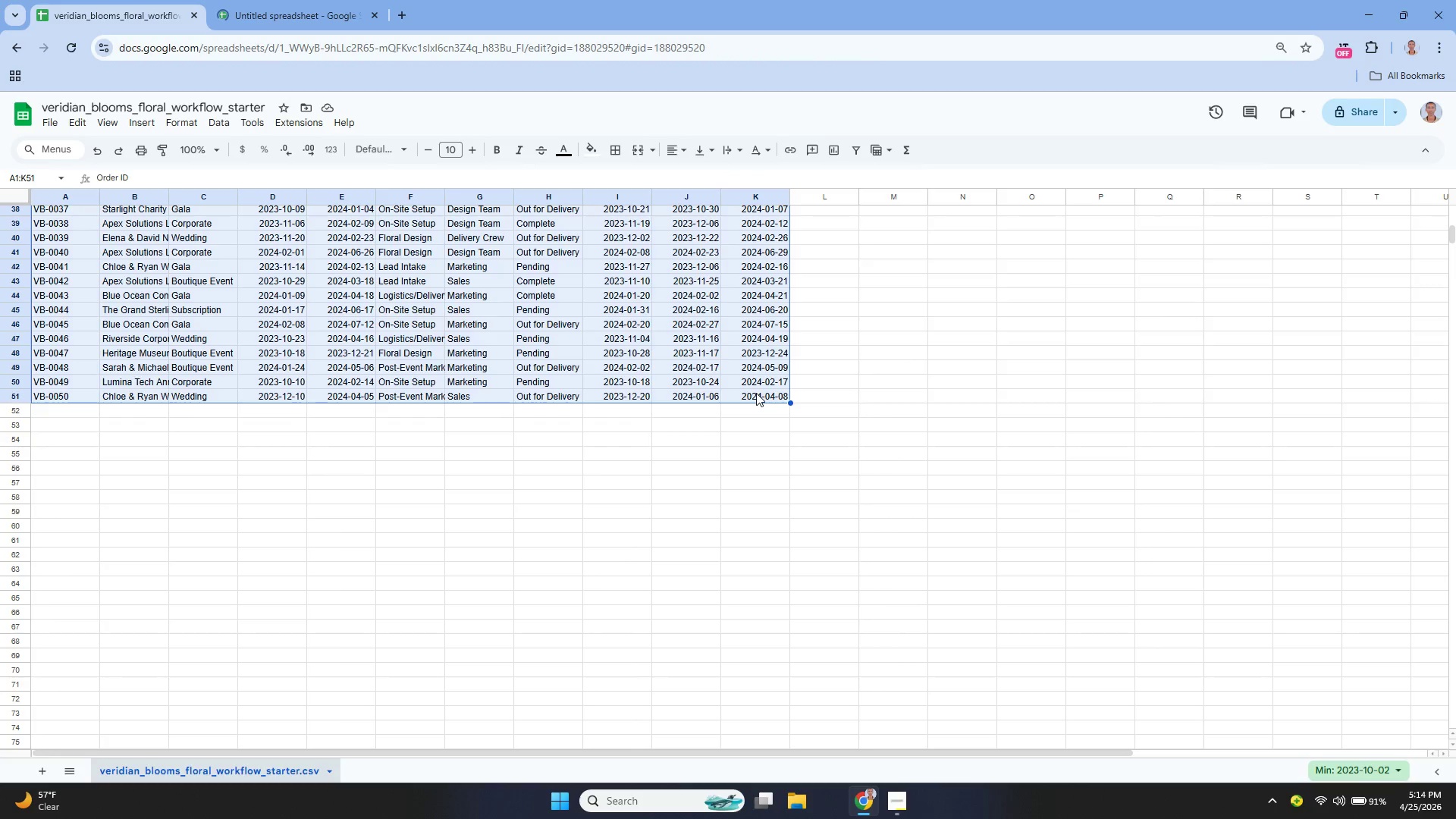 
key(Control+C)
 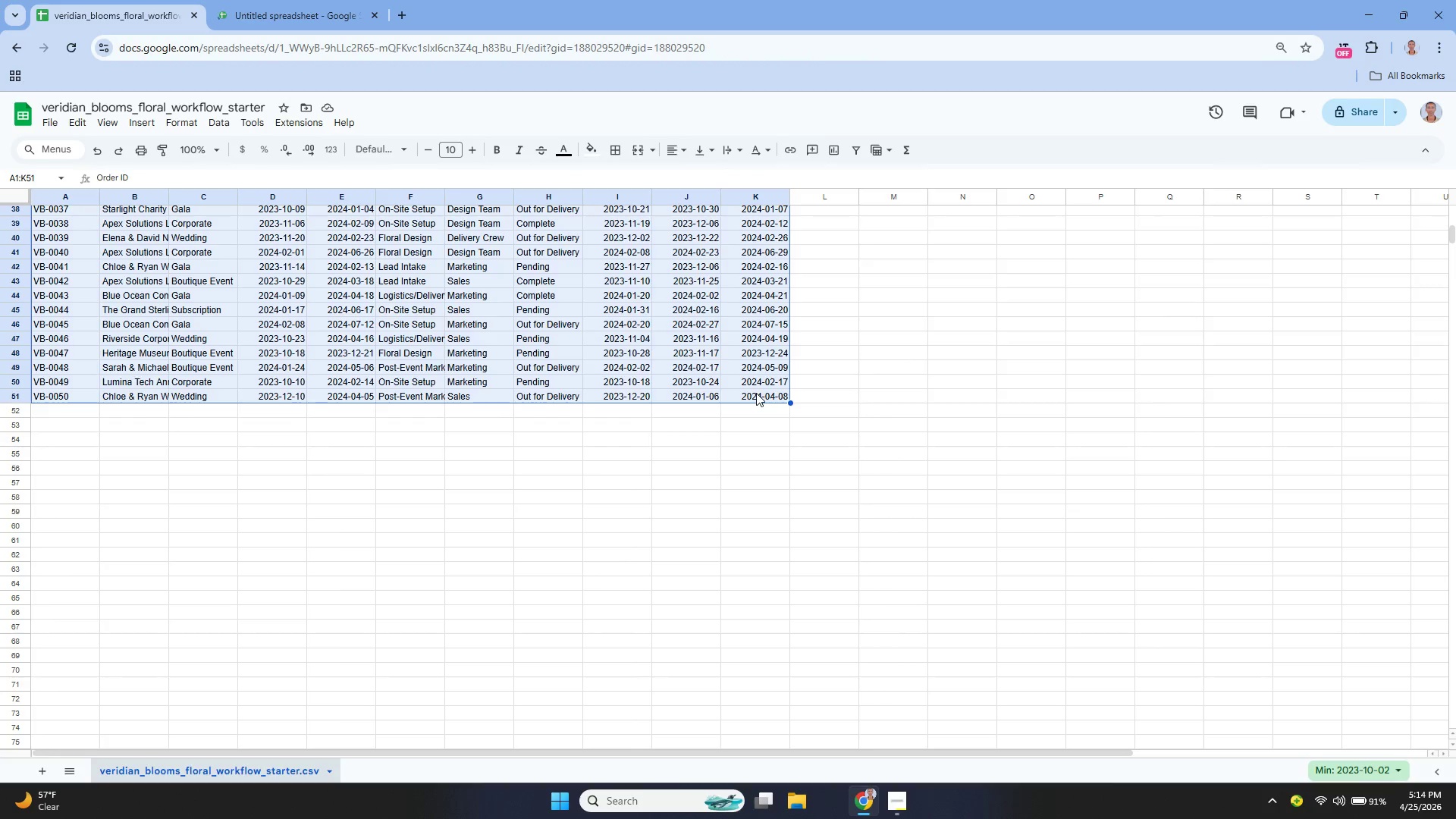 
key(Control+Tab)
 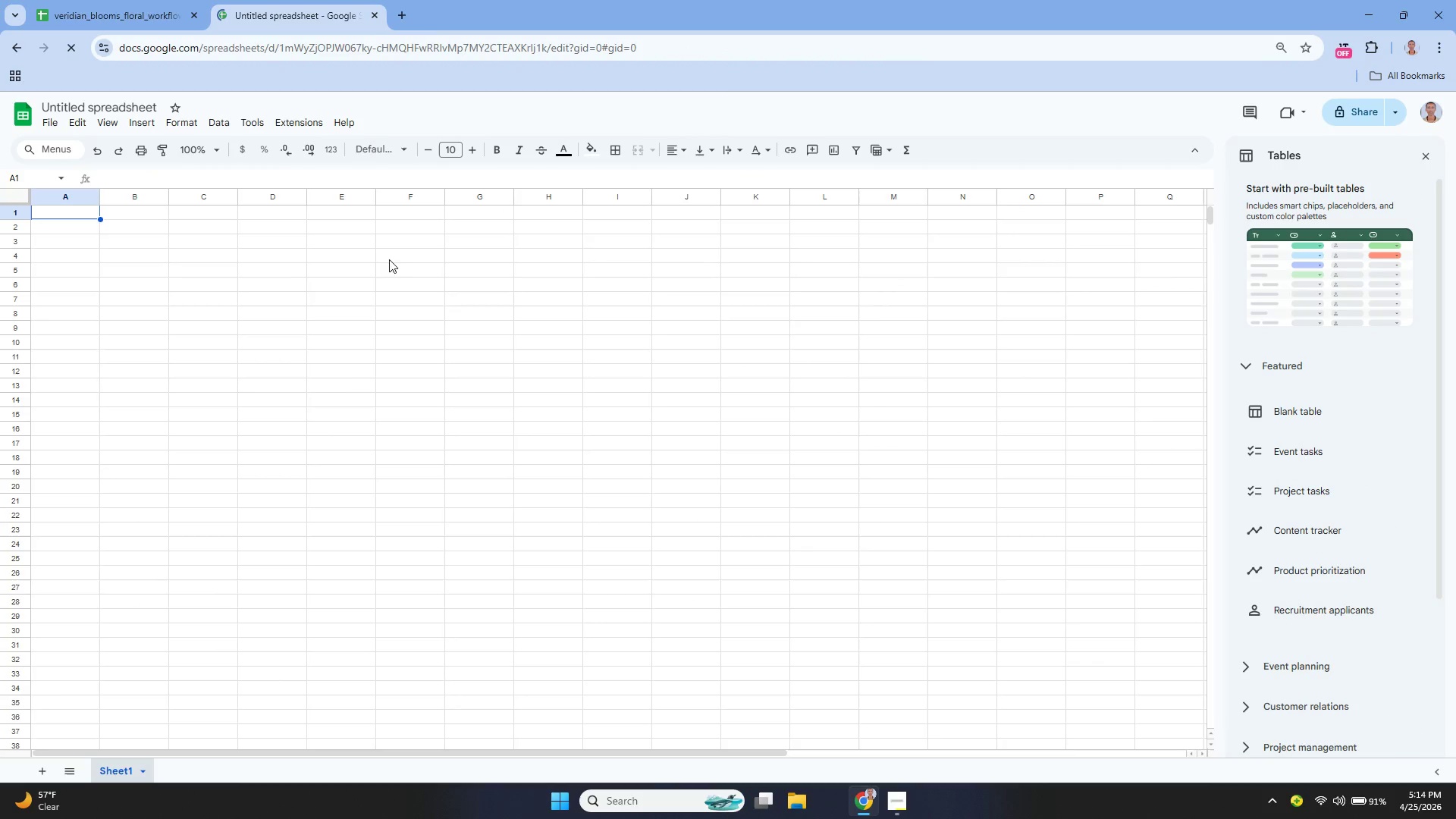 
key(Control+V)
 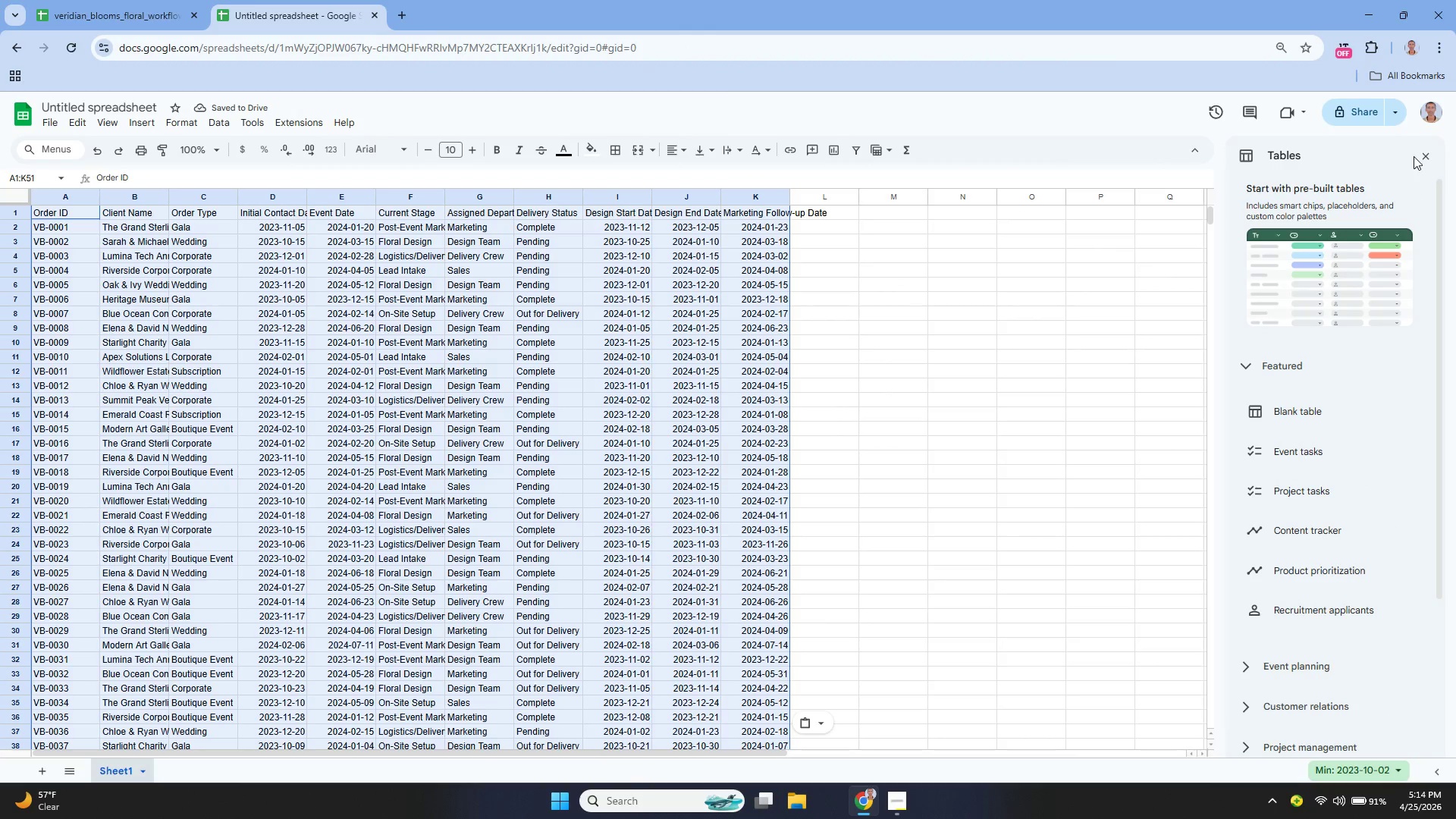 
left_click([1421, 156])
 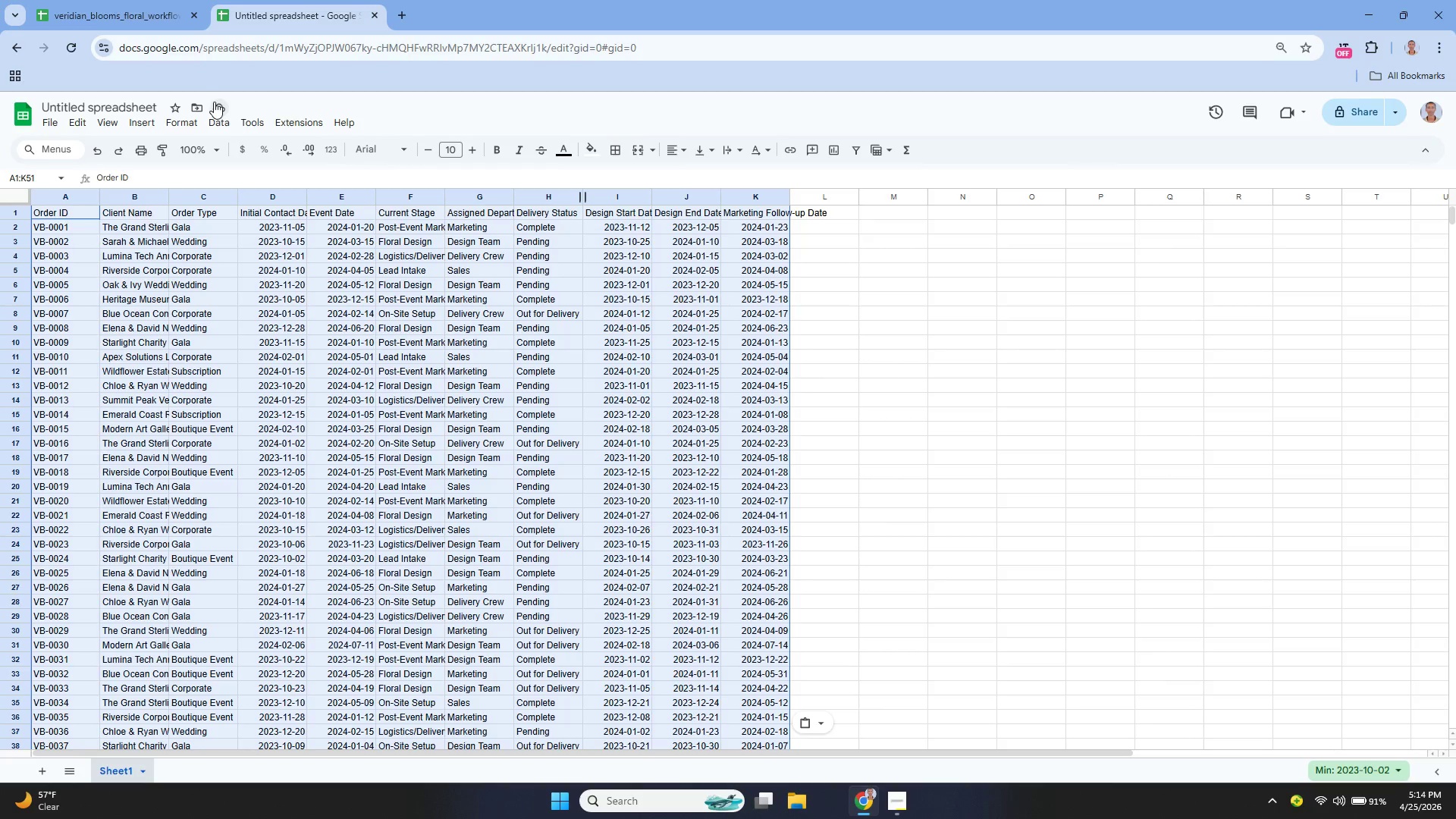 
left_click([152, 105])
 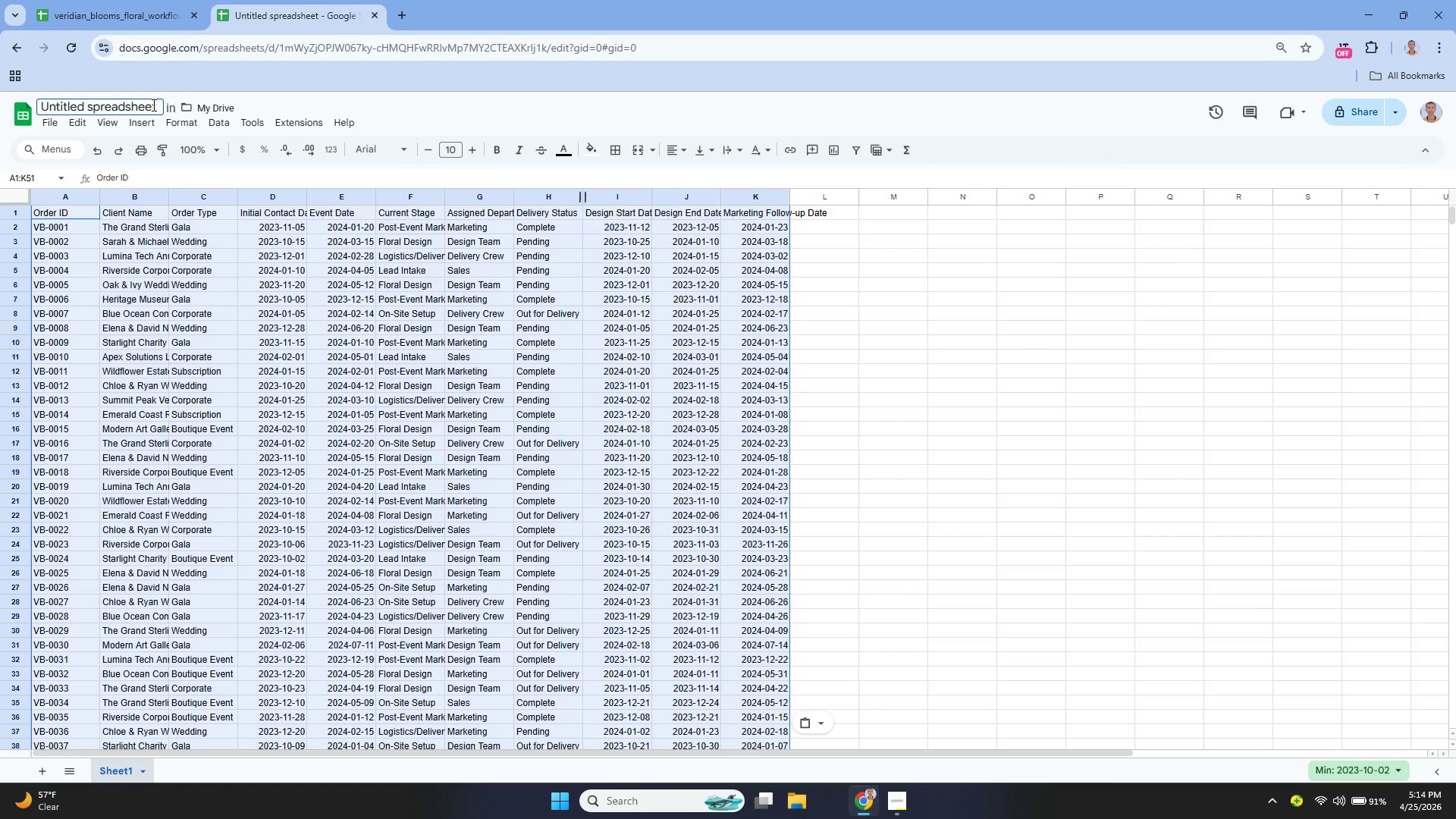 
key(ArrowRight)
 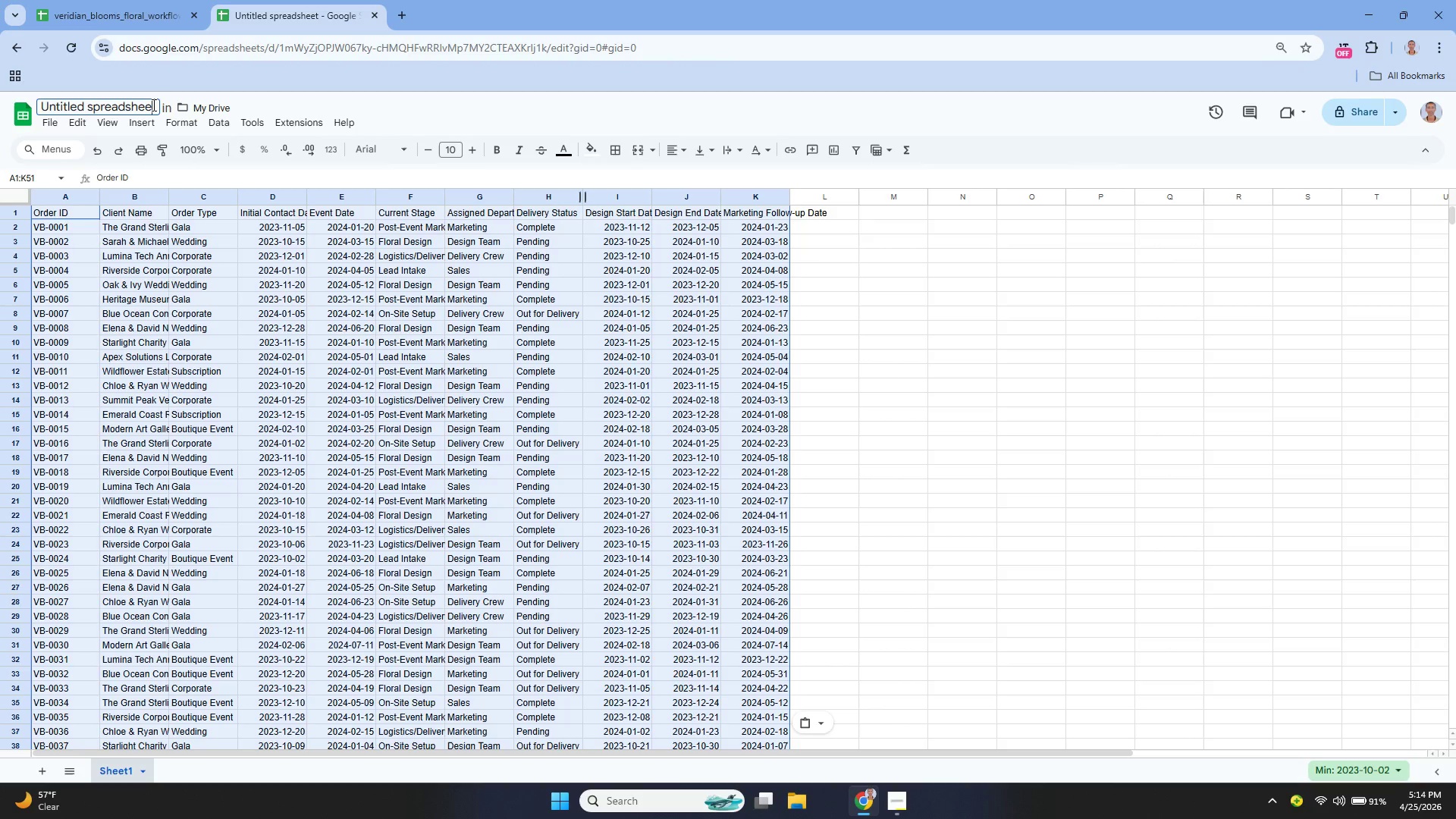 
hold_key(key=Backspace, duration=1.42)
 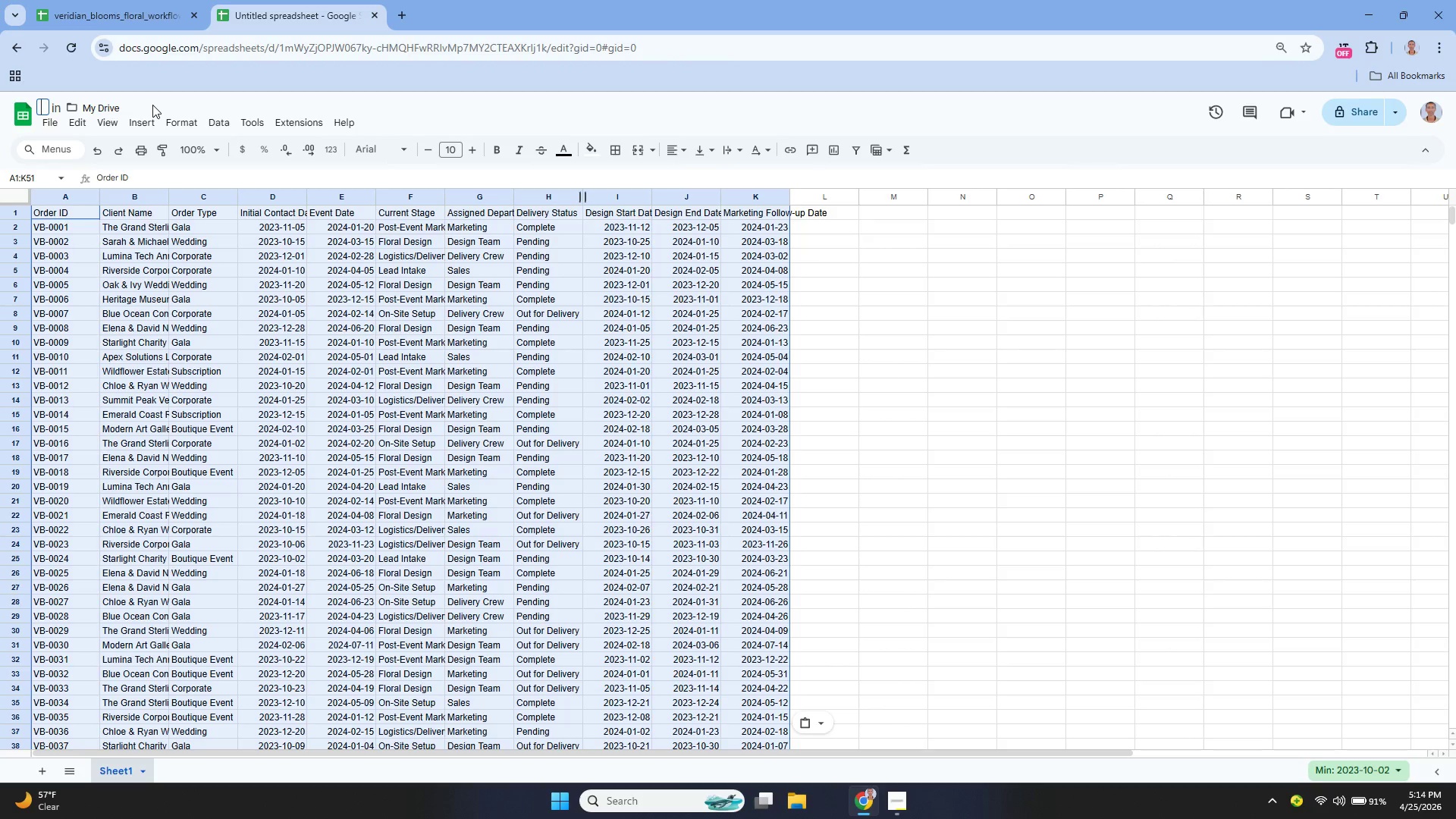 
type(Vero)
key(Backspace)
type(idin Blooms - Event Floral )
 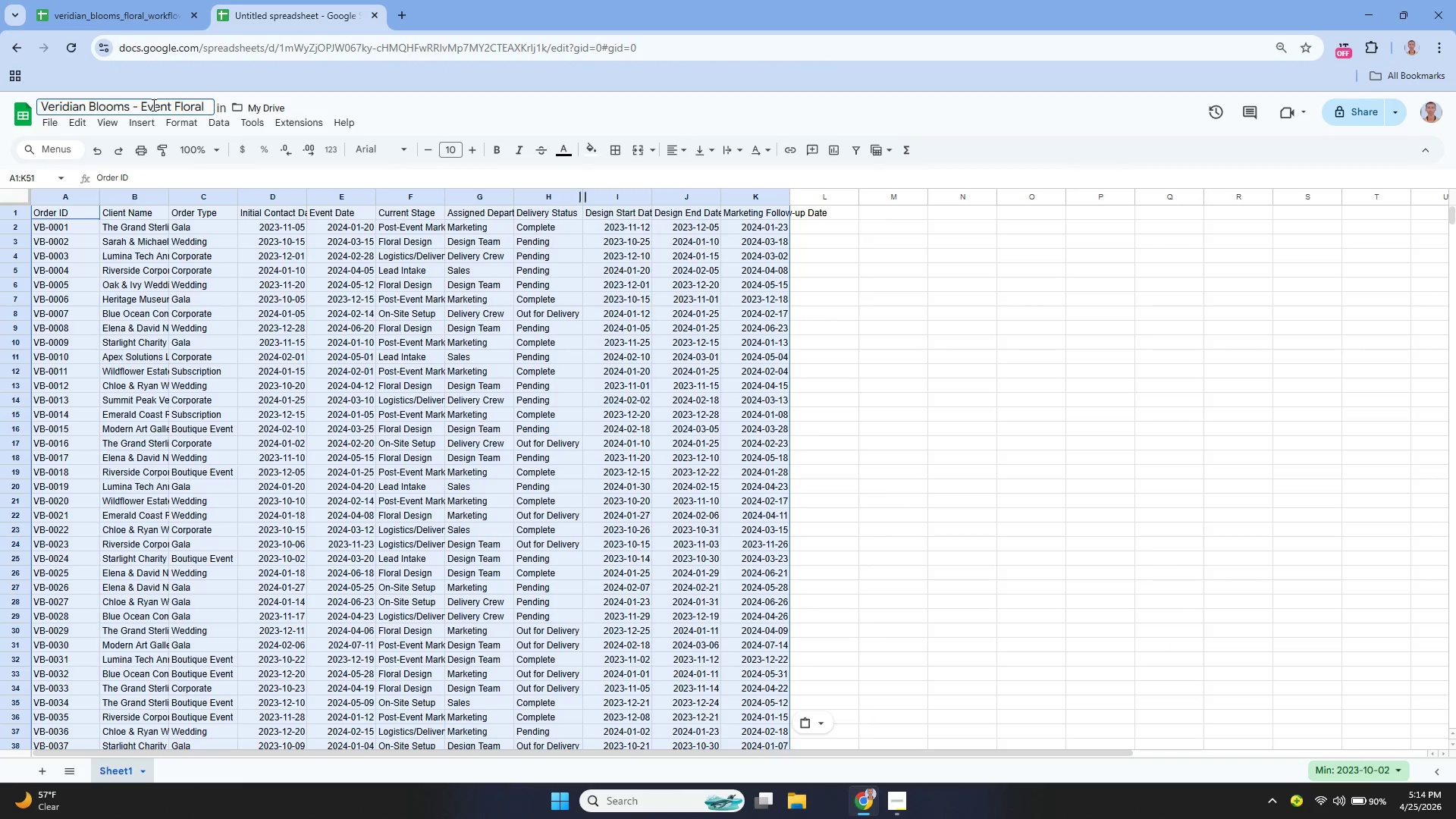 
hold_key(key=ShiftLeft, duration=0.5)
 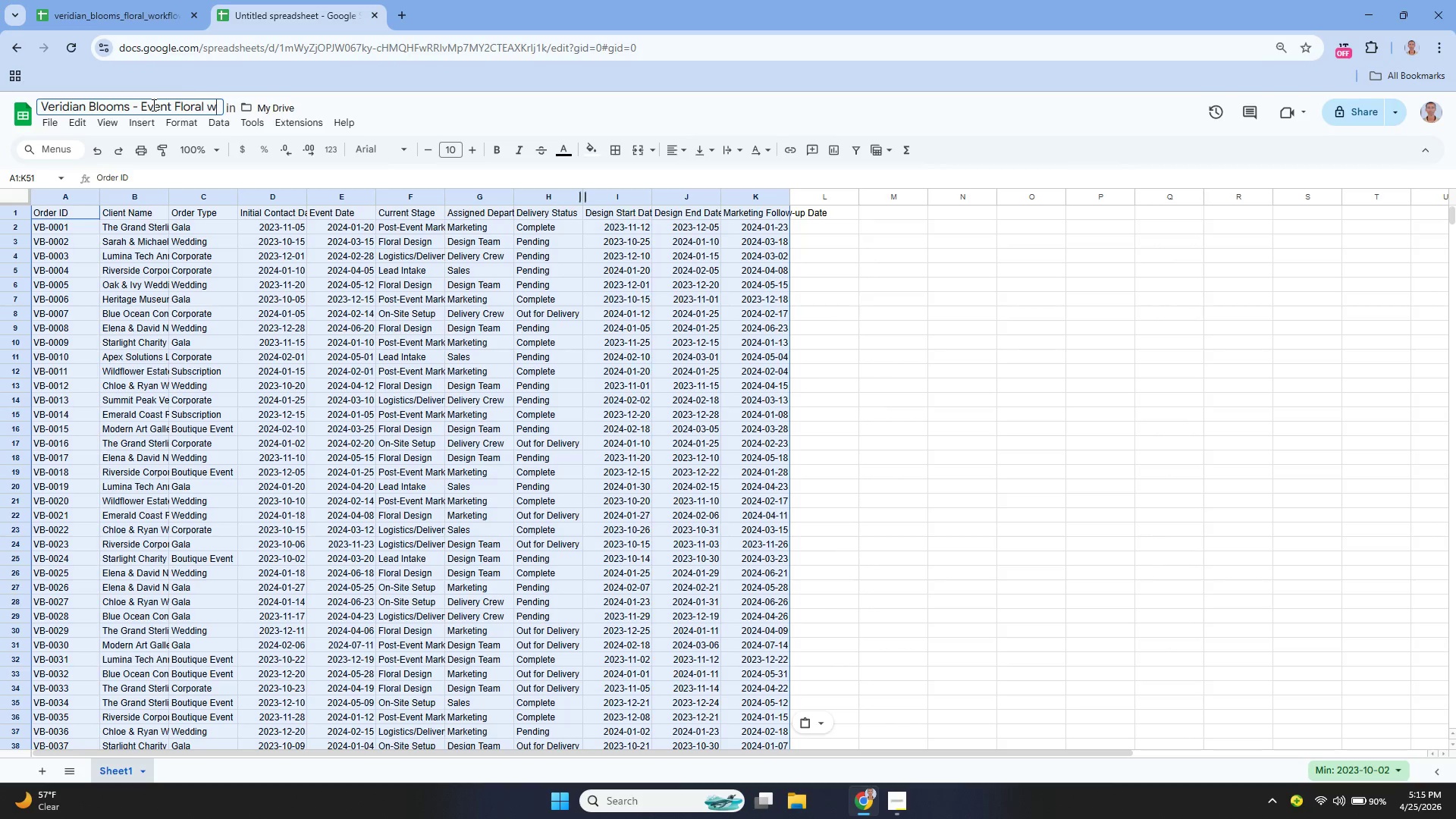 
type(workflow )
 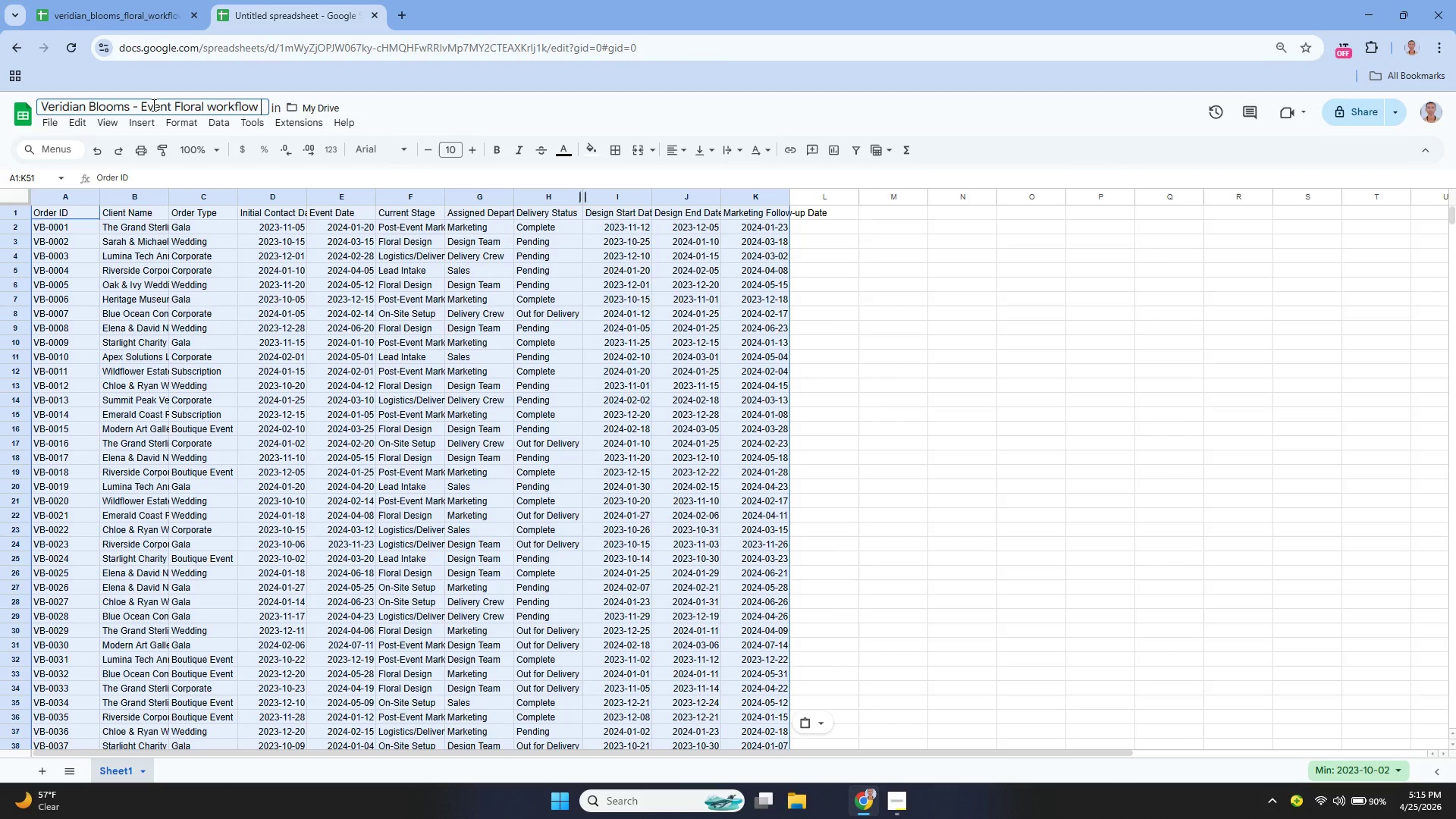 
type($)
key(Backspace)
type(& SOP Tracker)
 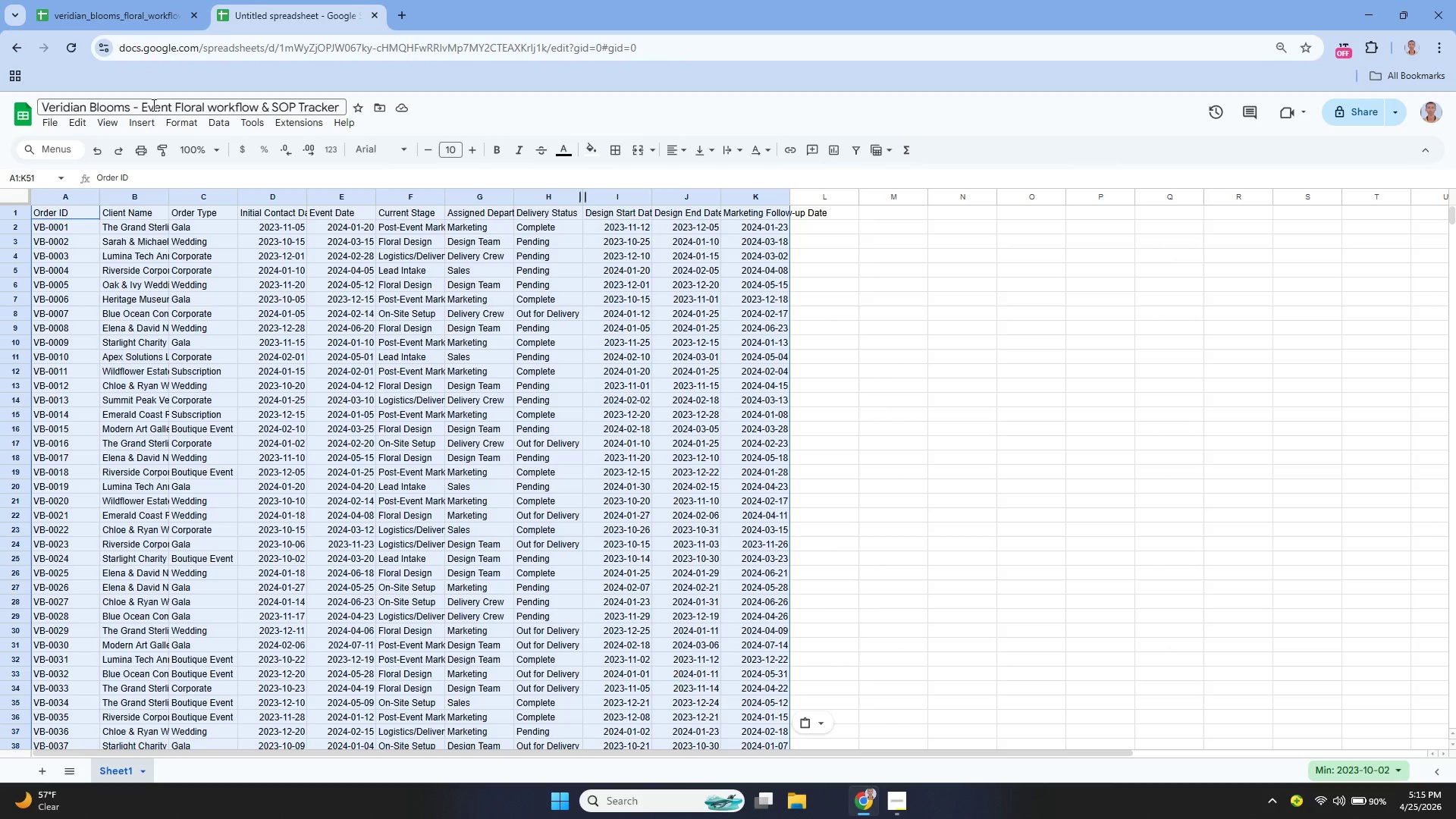 
 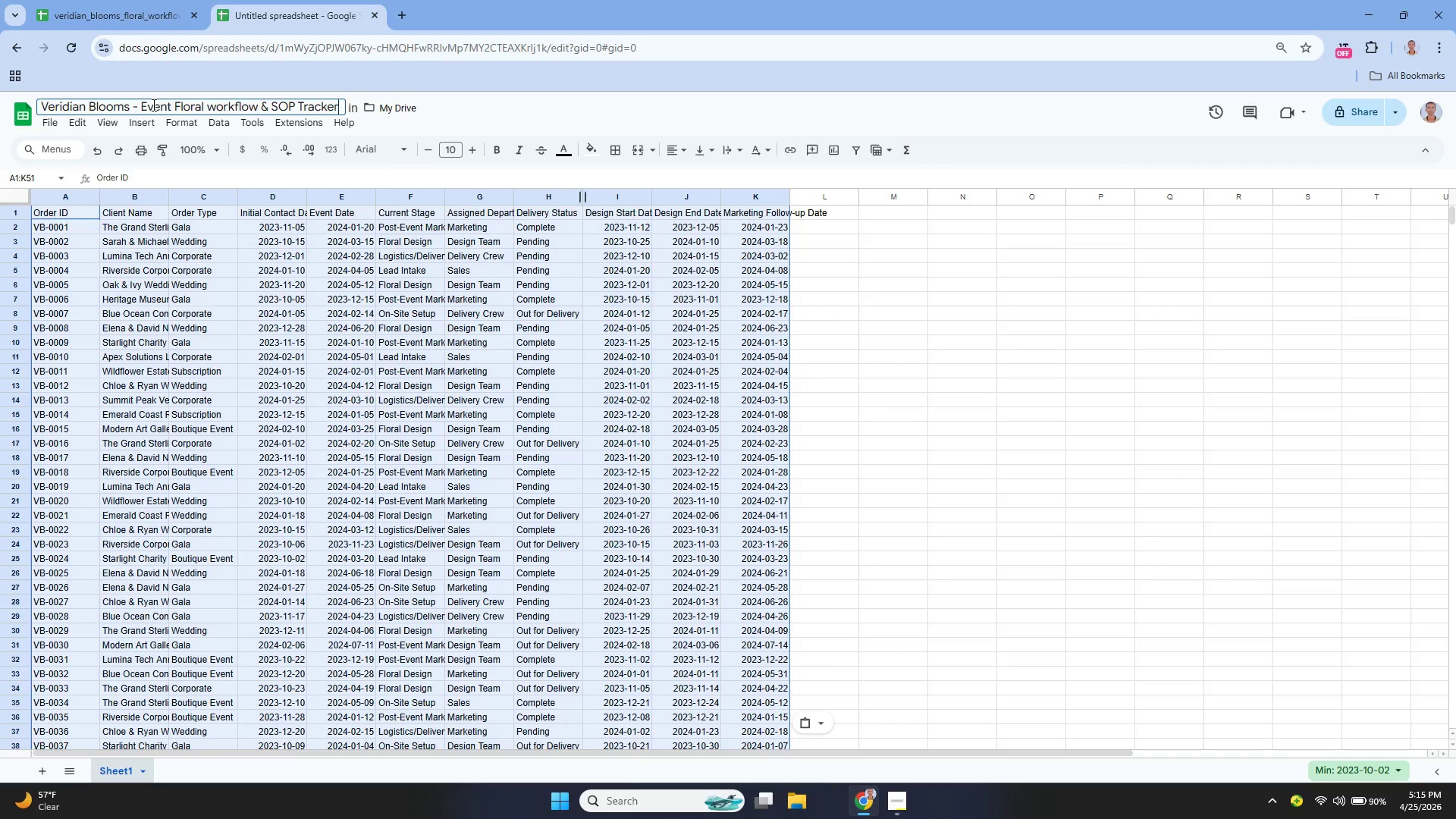 
key(Enter)
 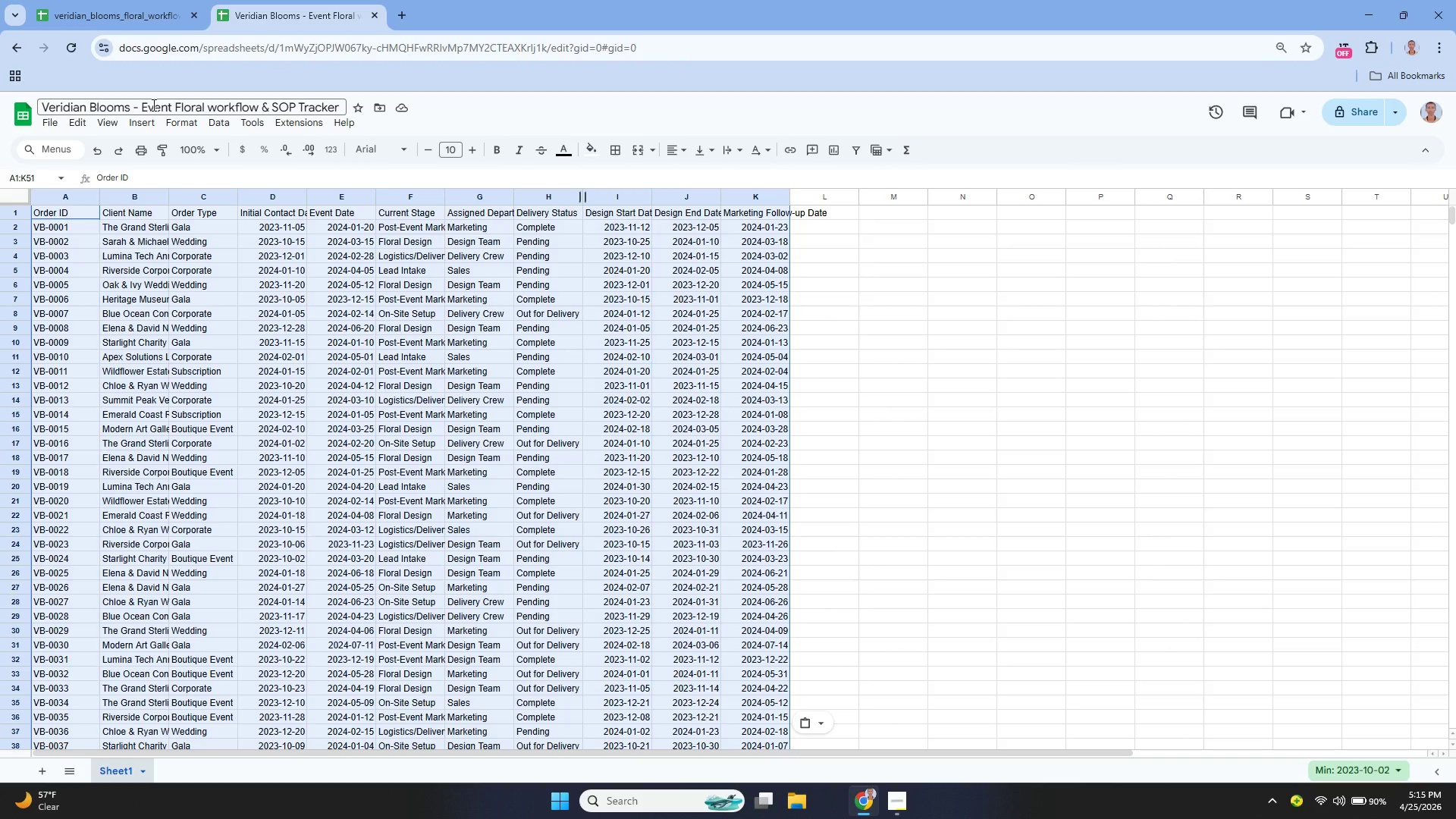 
wait(14.36)
 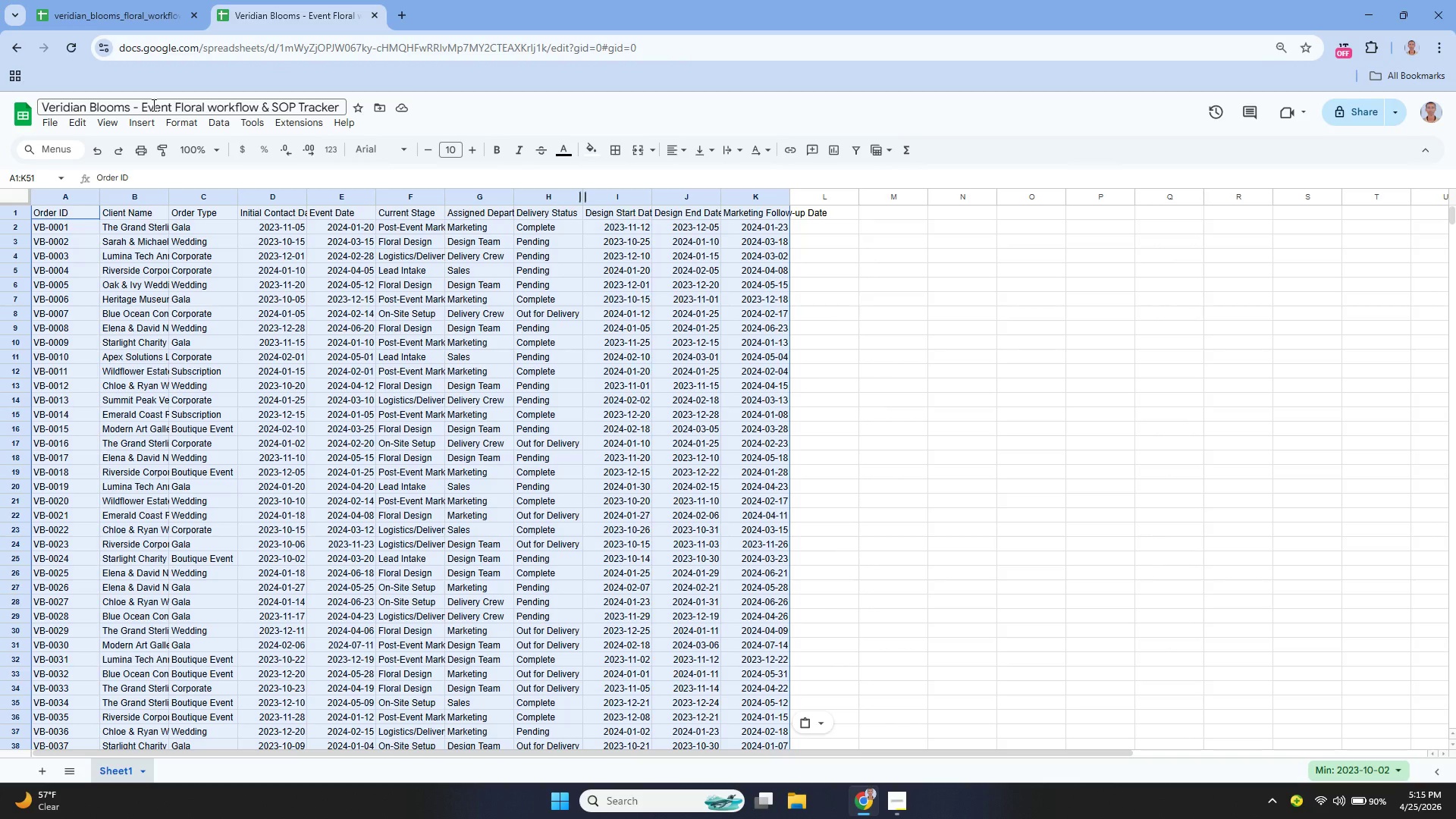 
left_click([115, 14])
 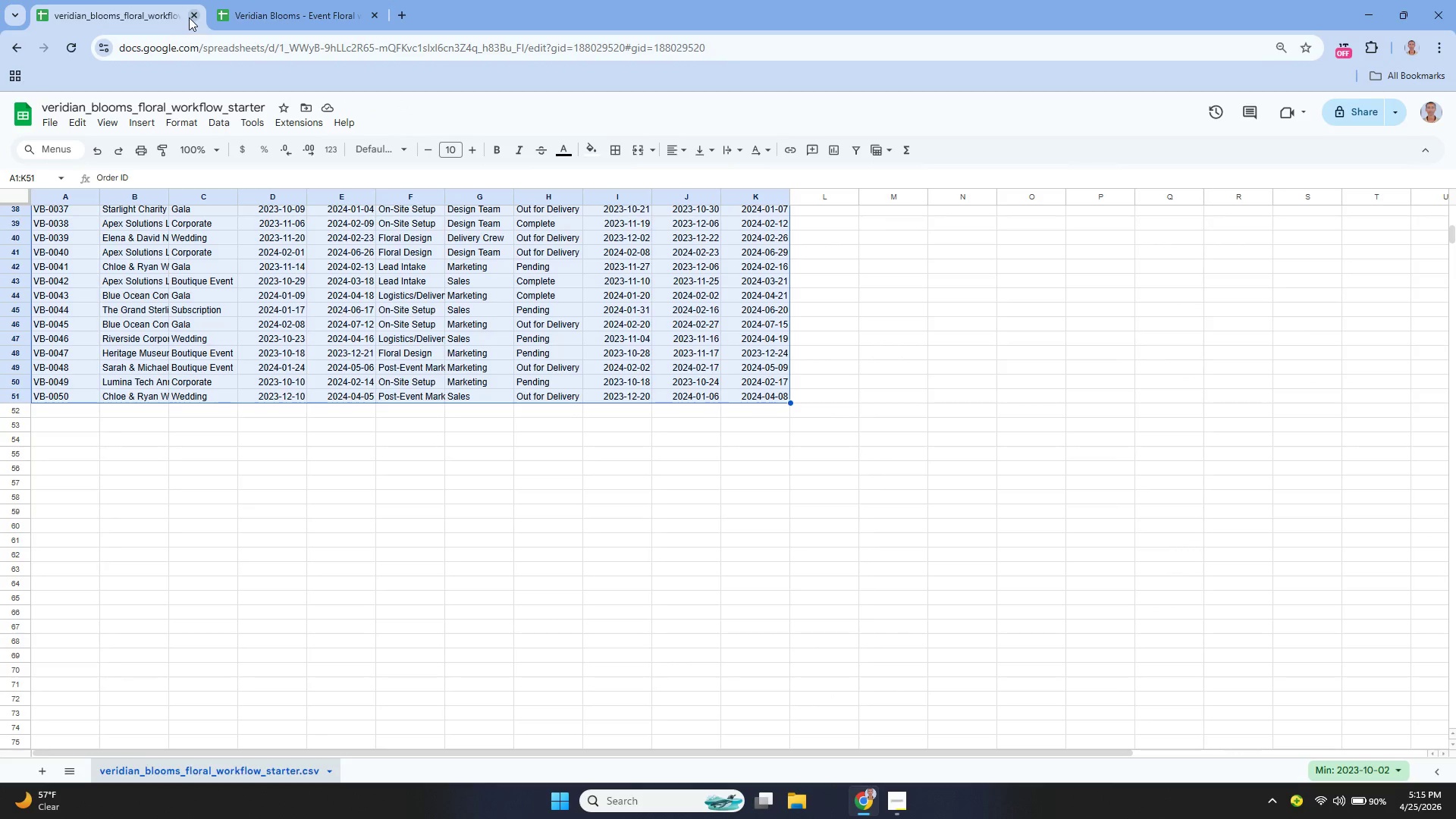 
left_click([189, 17])
 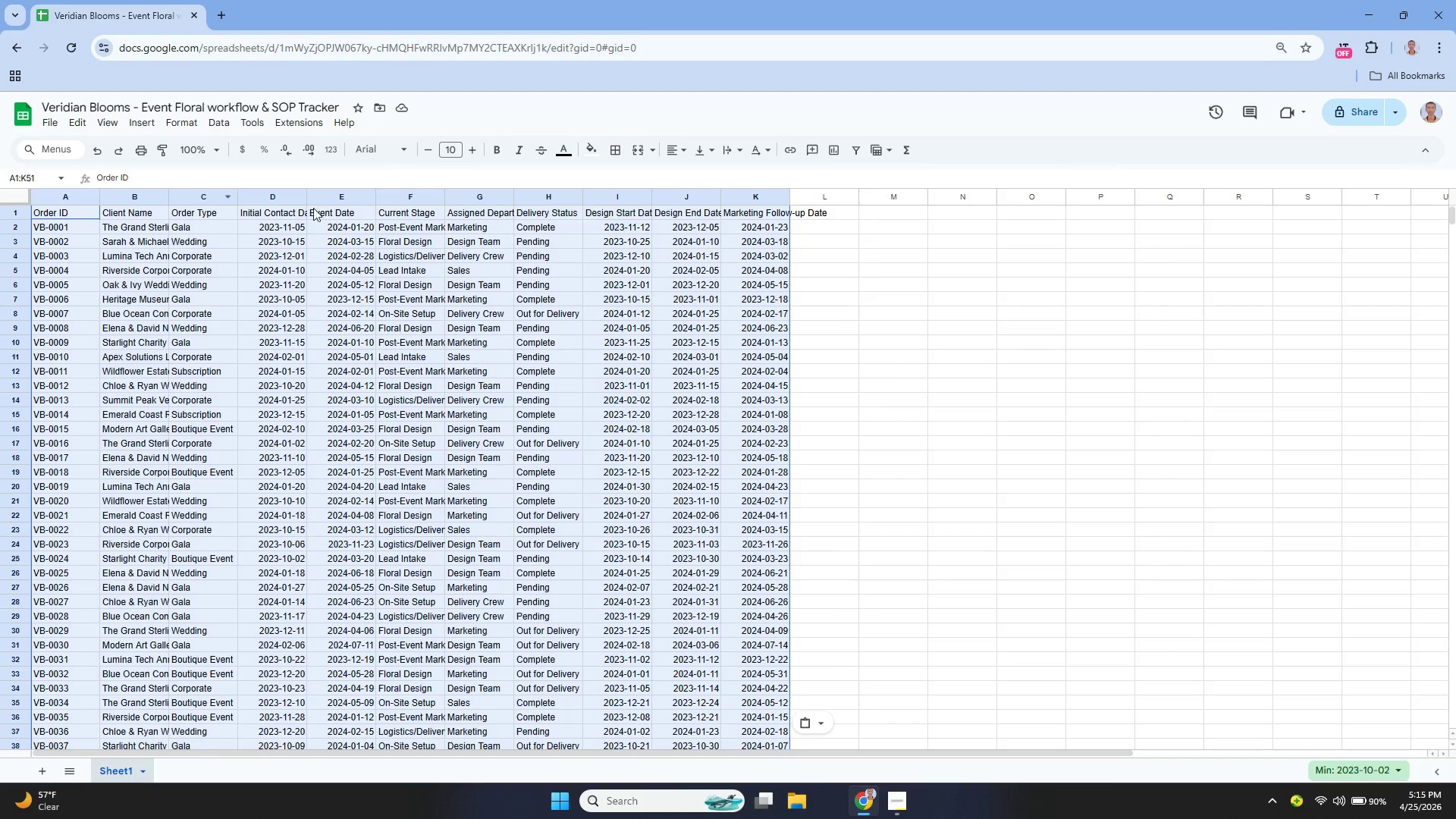 
left_click_drag(start_coordinate=[307, 193], to_coordinate=[354, 215])
 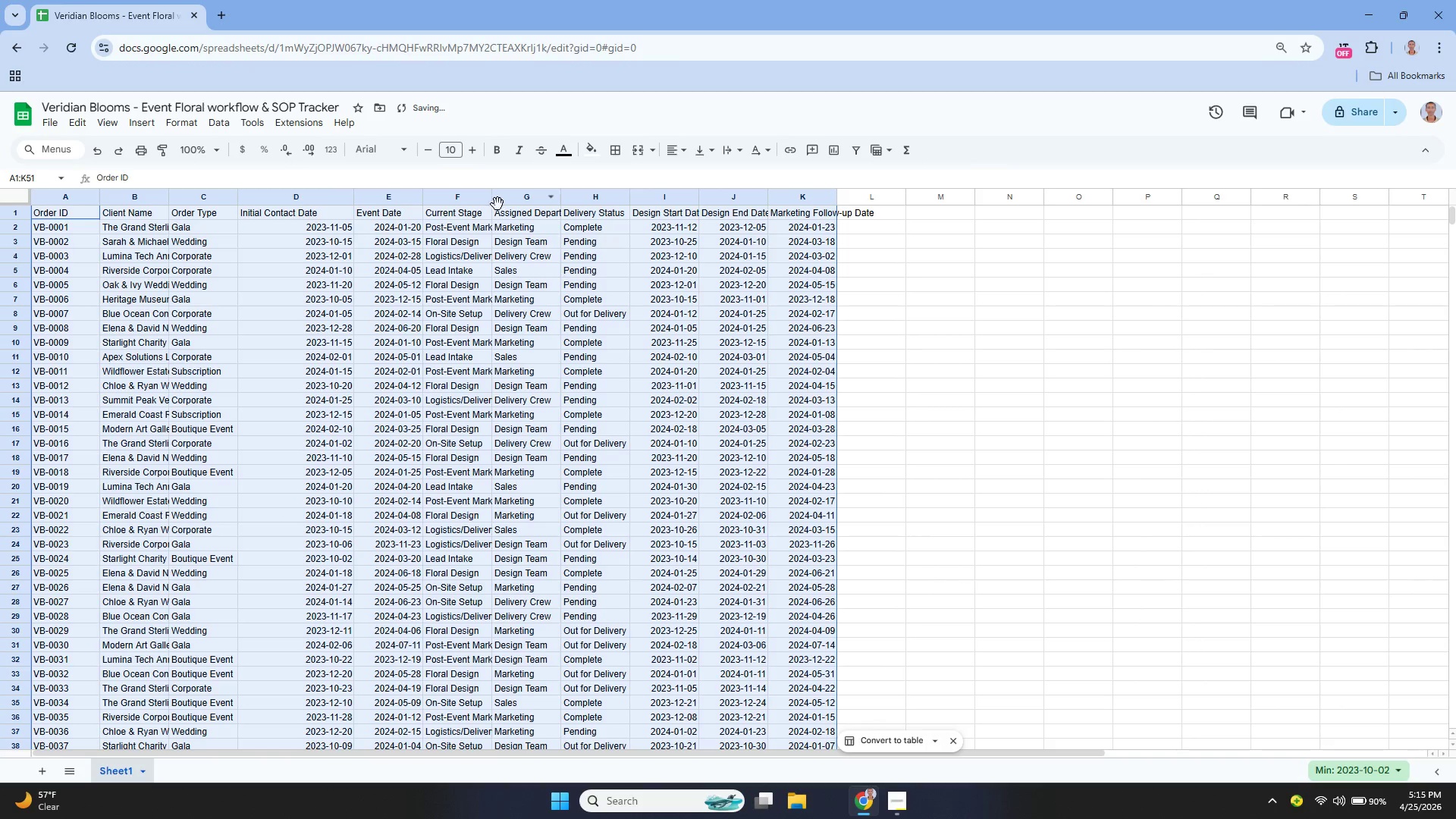 
left_click_drag(start_coordinate=[492, 198], to_coordinate=[508, 212])
 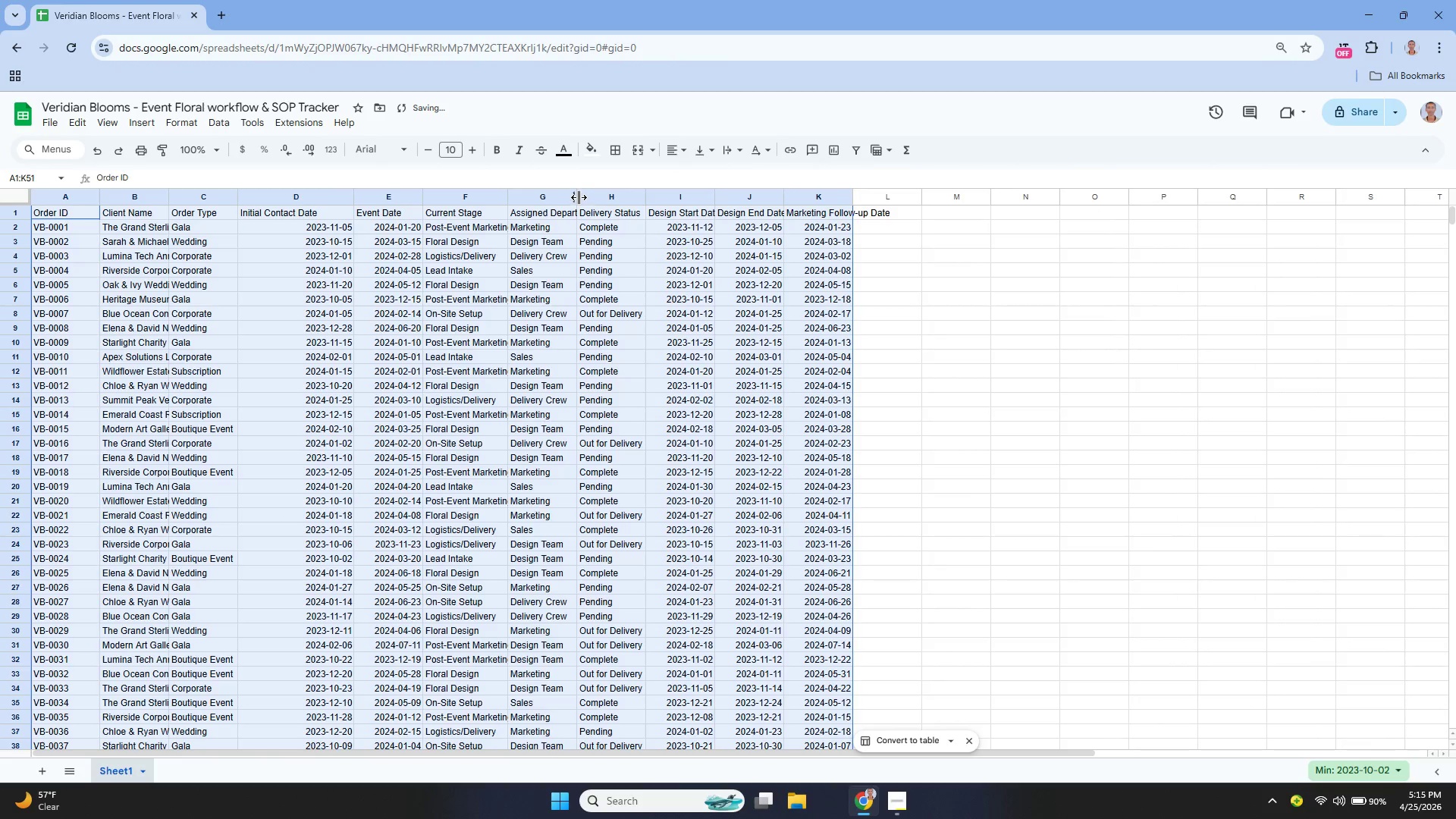 
left_click_drag(start_coordinate=[579, 196], to_coordinate=[613, 212])
 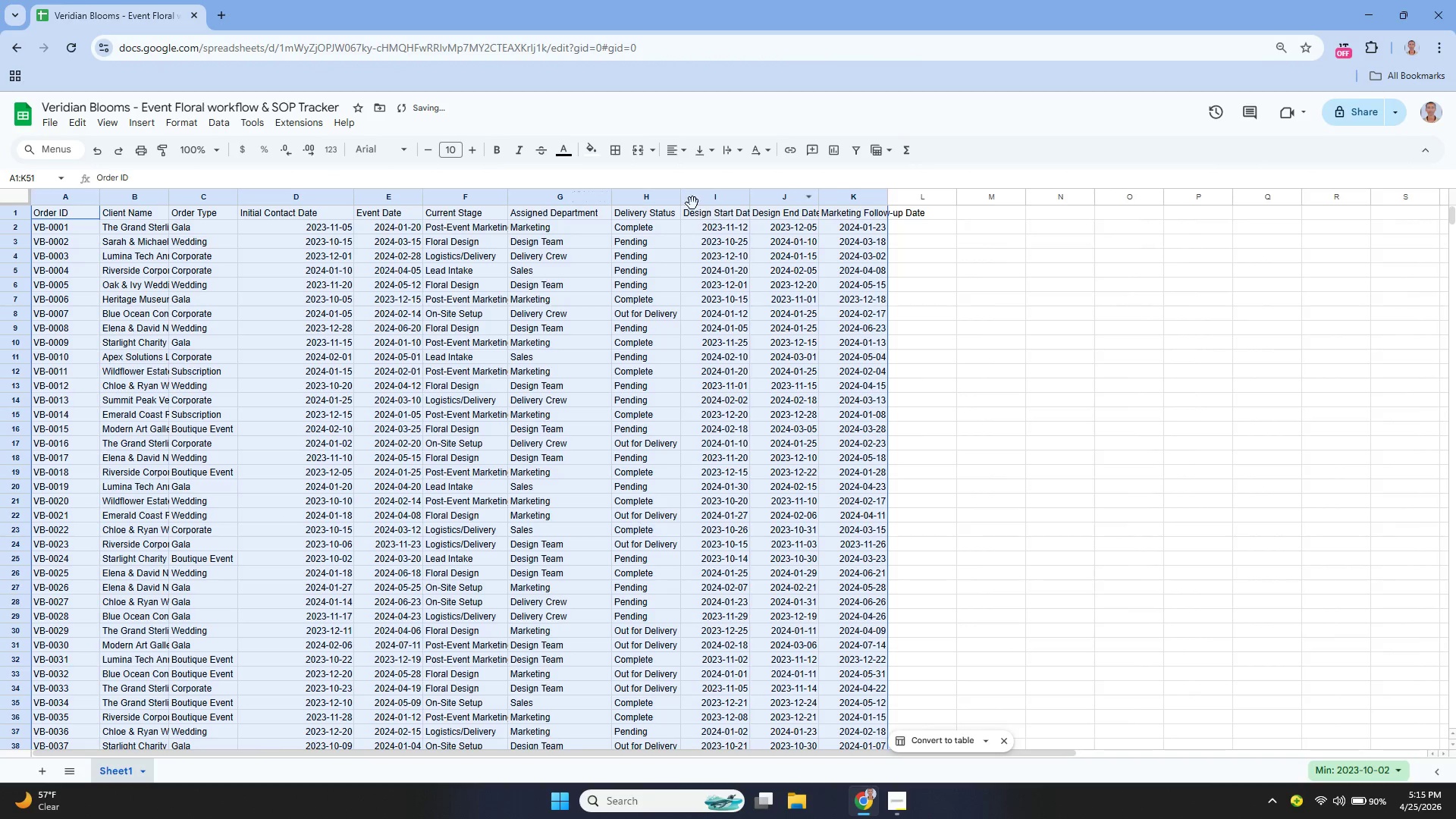 
left_click_drag(start_coordinate=[680, 193], to_coordinate=[700, 206])
 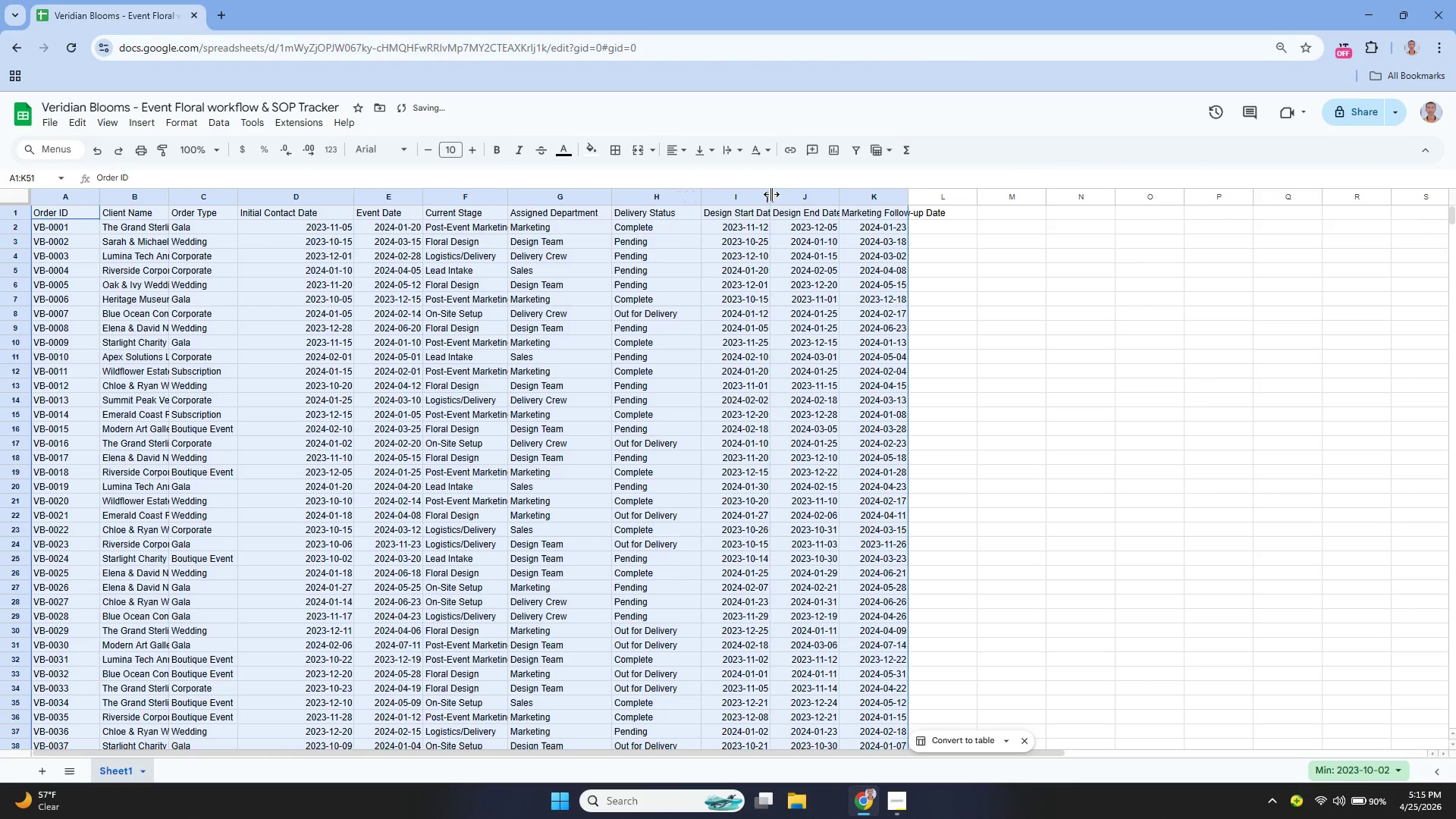 
left_click_drag(start_coordinate=[771, 194], to_coordinate=[793, 203])
 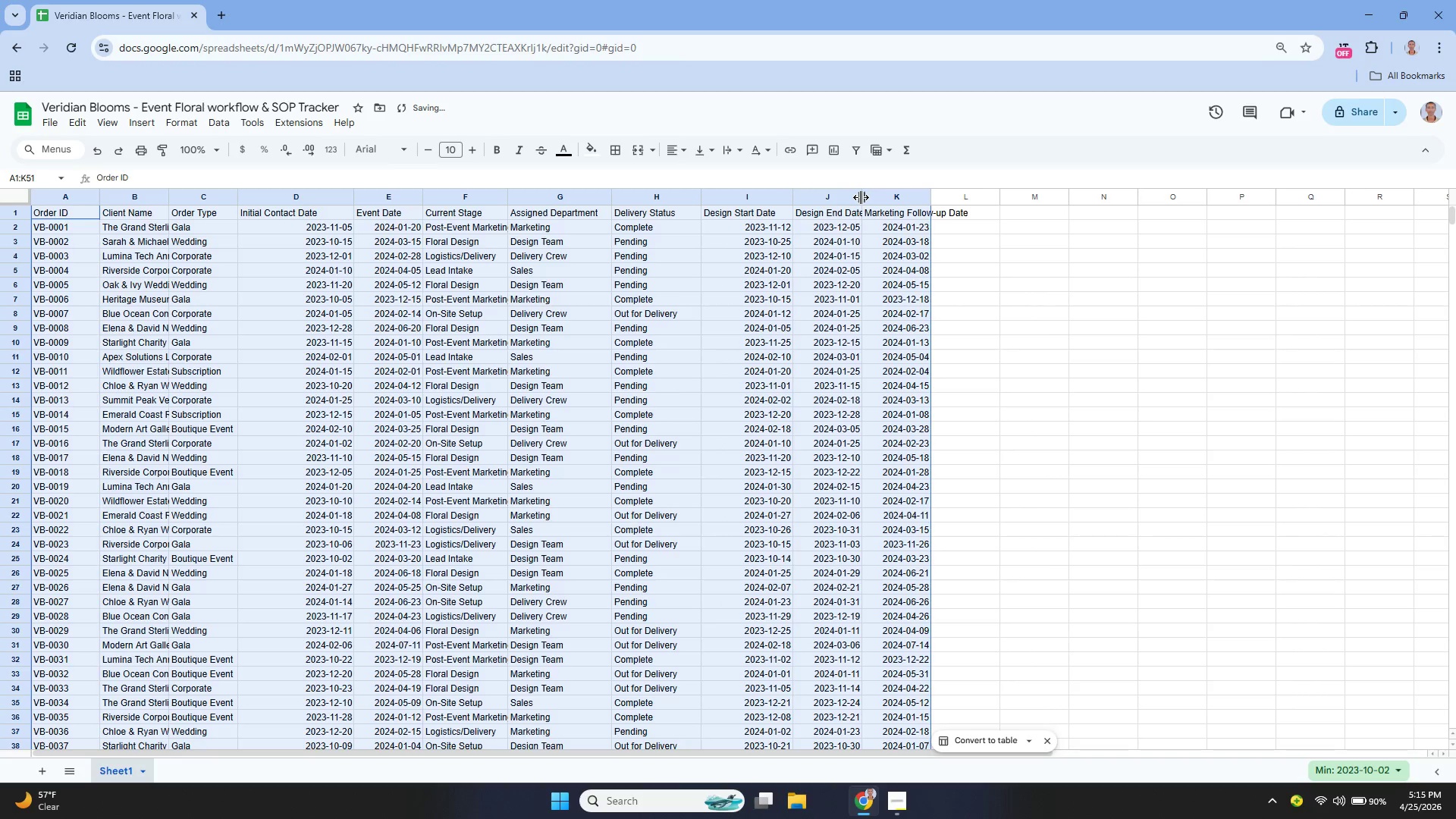 
left_click_drag(start_coordinate=[862, 197], to_coordinate=[883, 201])
 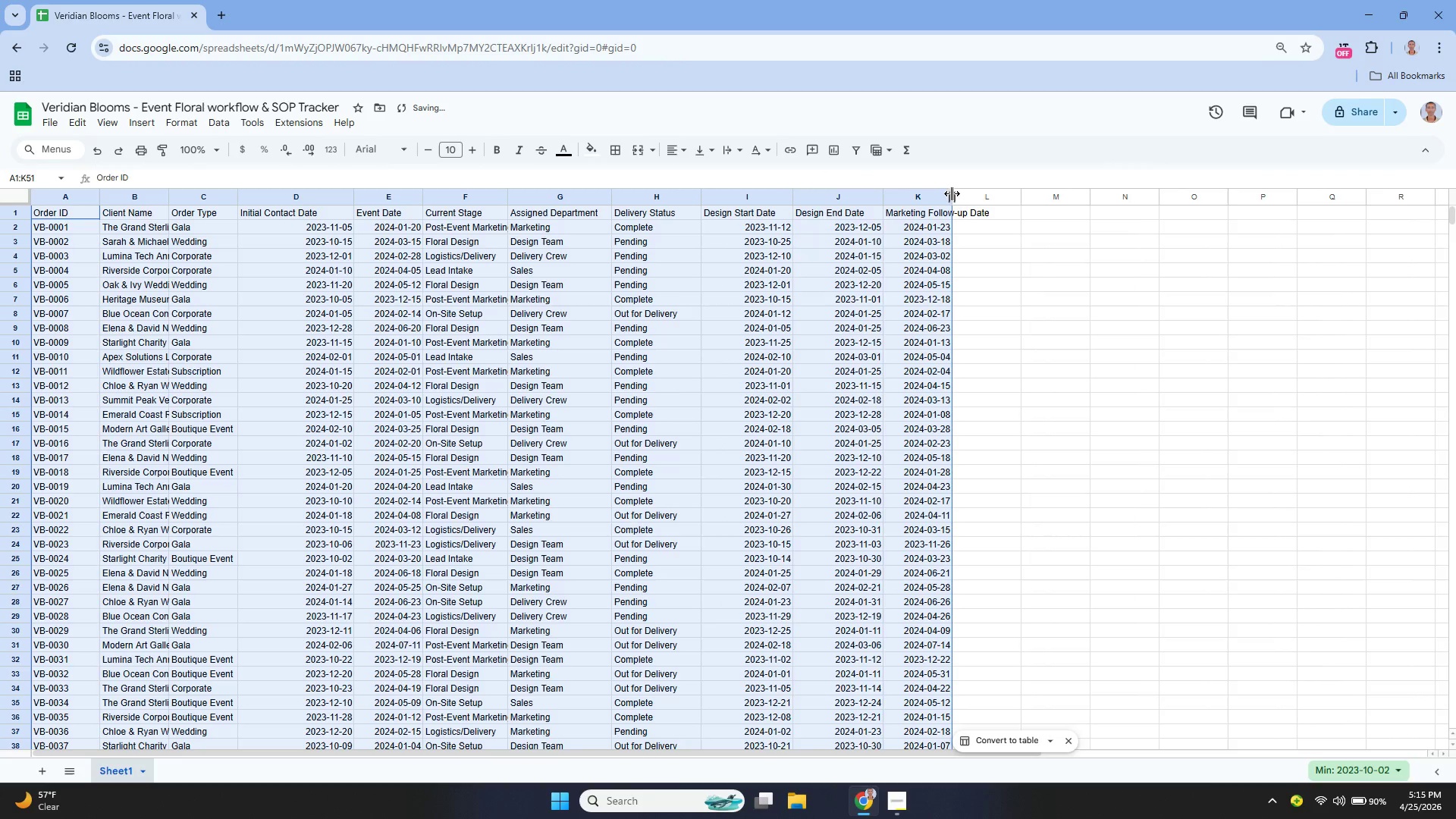 
left_click_drag(start_coordinate=[952, 193], to_coordinate=[992, 207])
 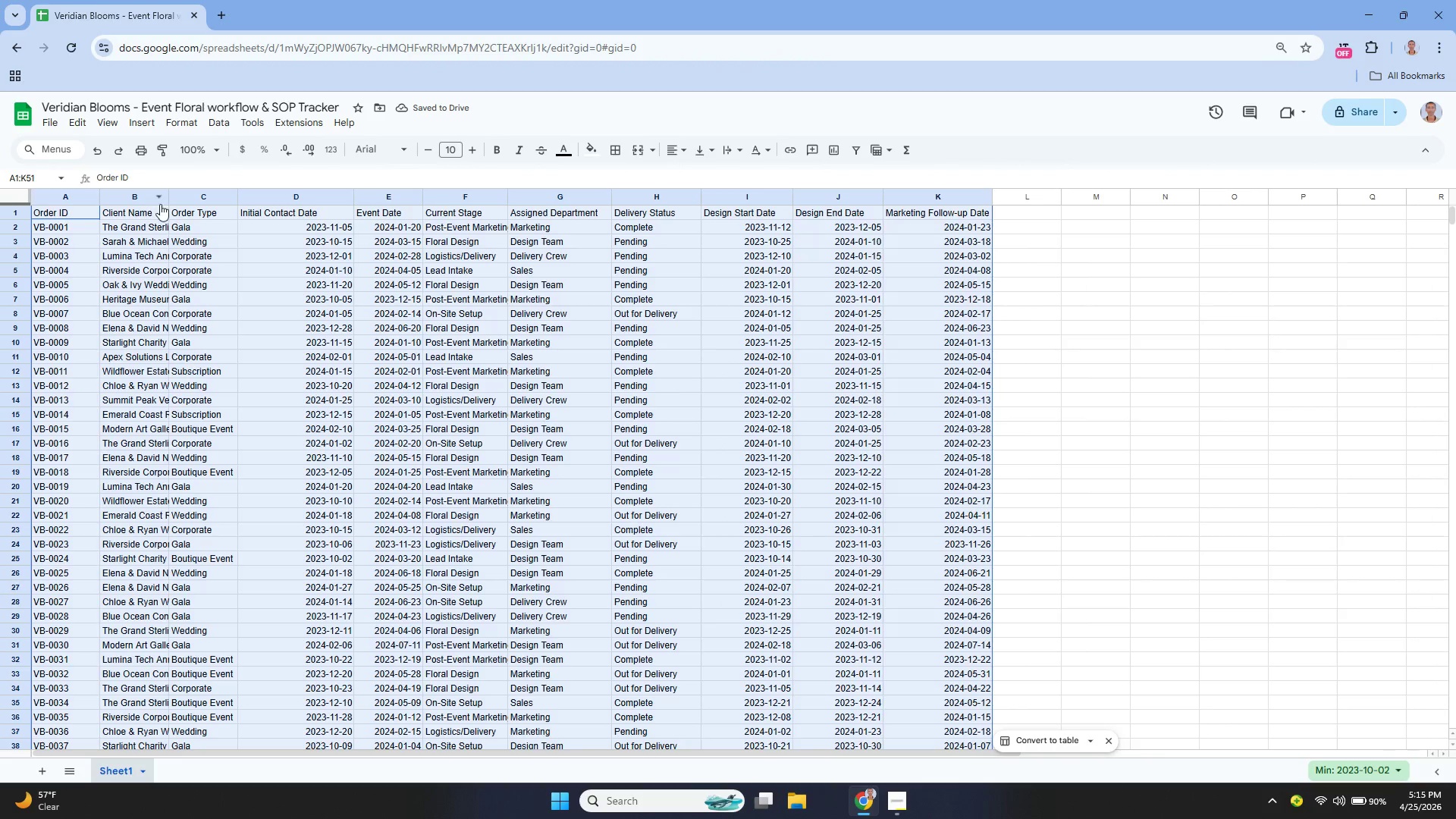 
left_click_drag(start_coordinate=[168, 202], to_coordinate=[224, 219])
 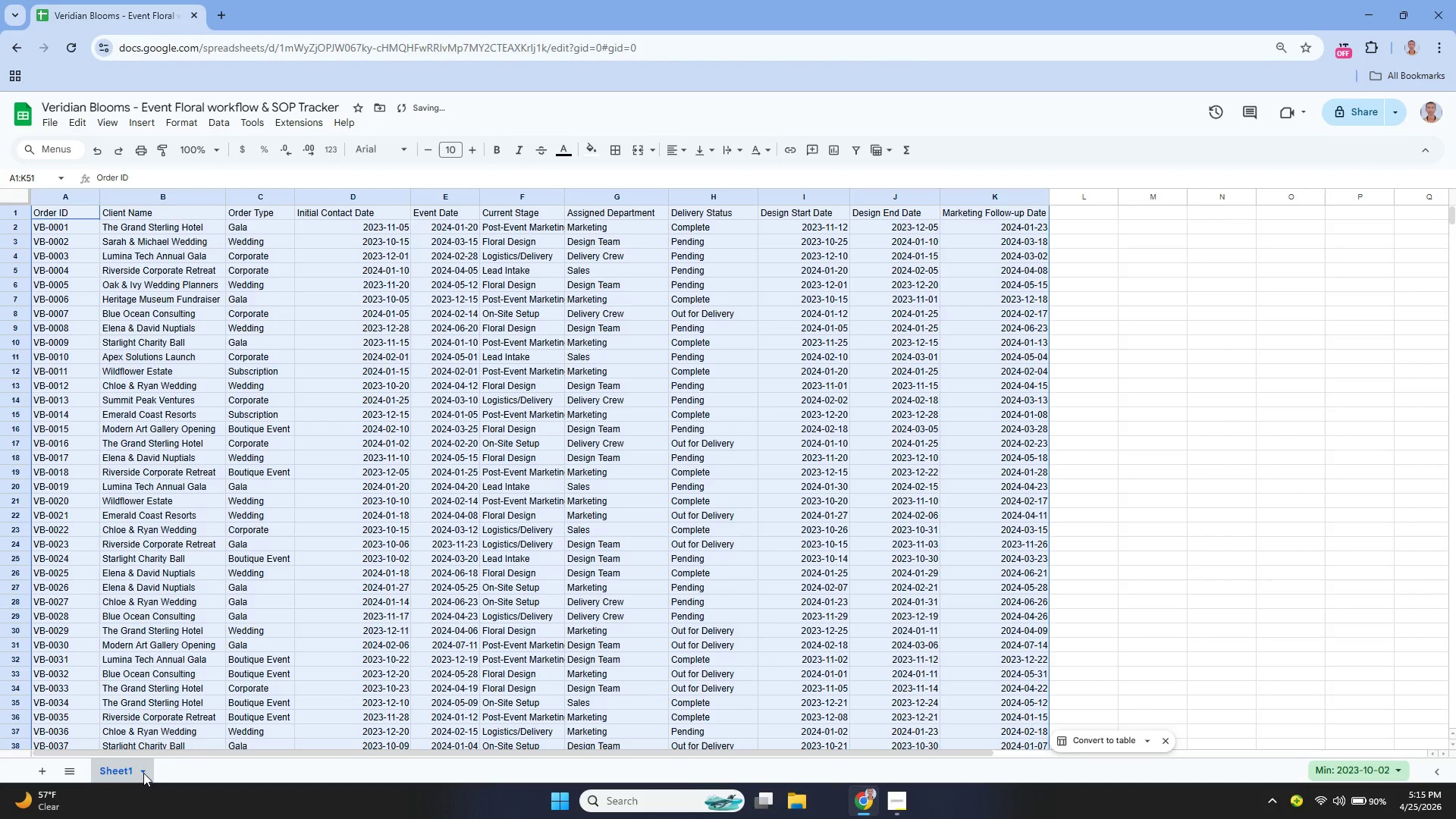 
double_click([118, 767])
 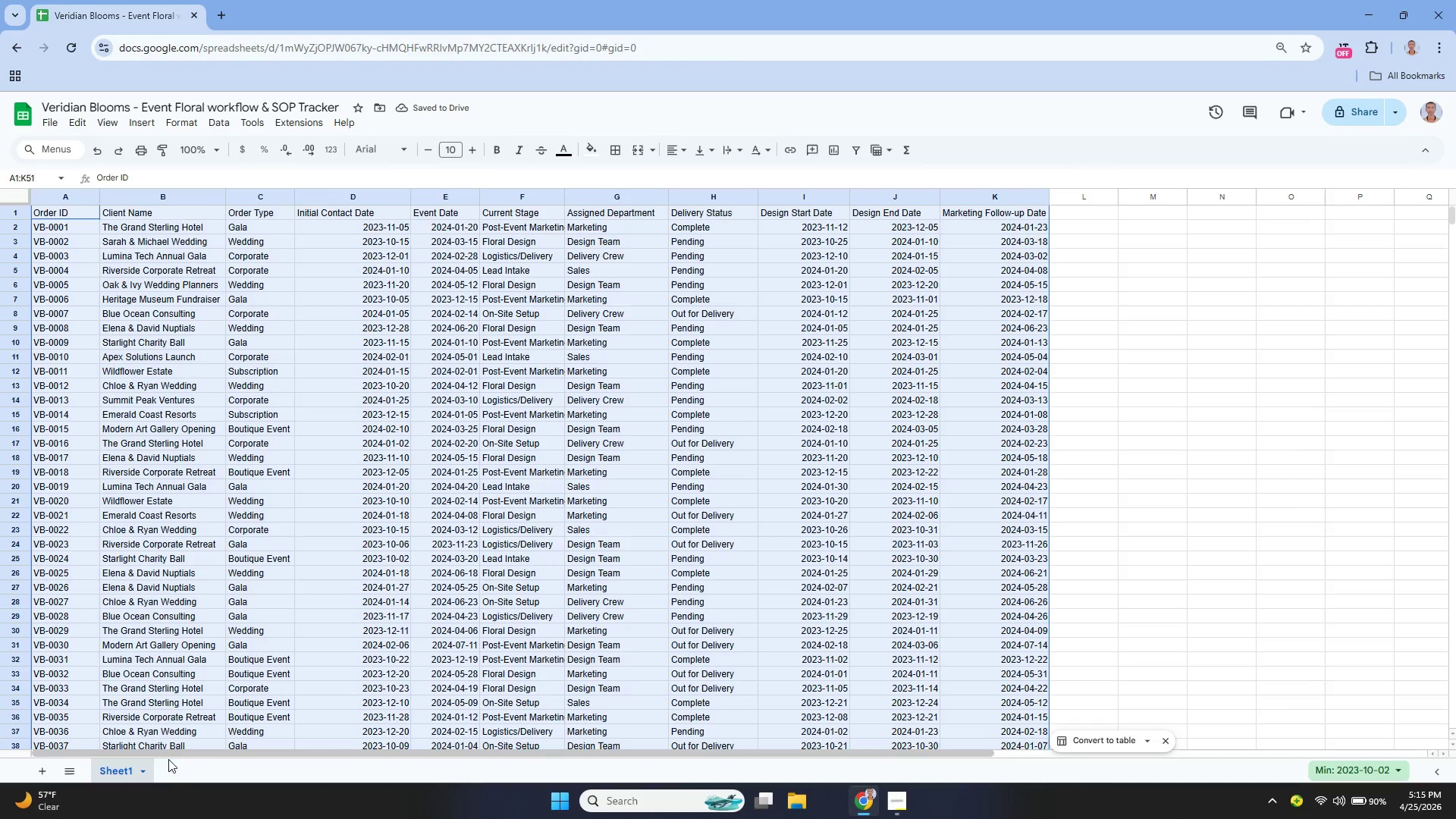 
double_click([122, 770])
 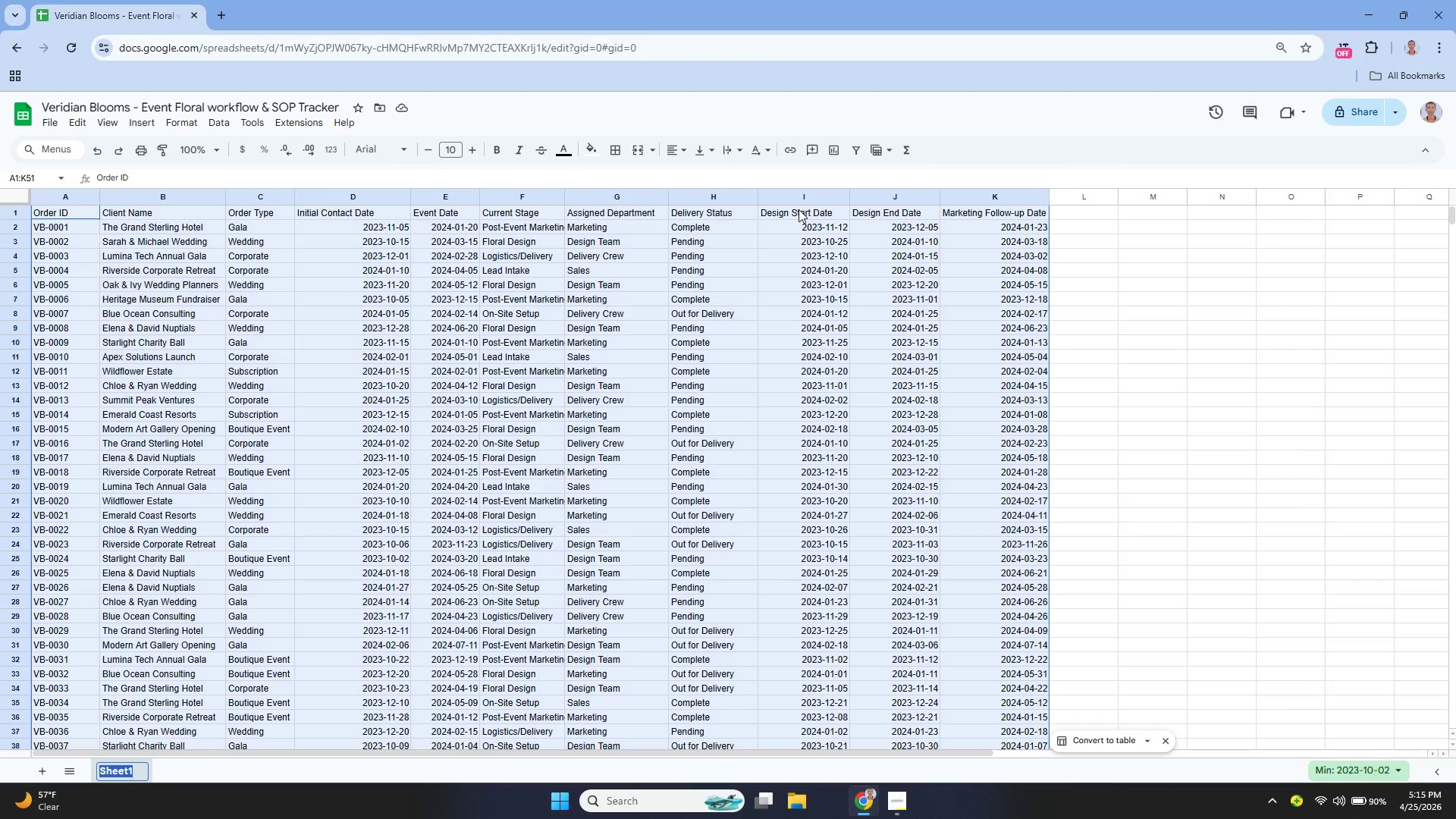 
key(Backspace)
 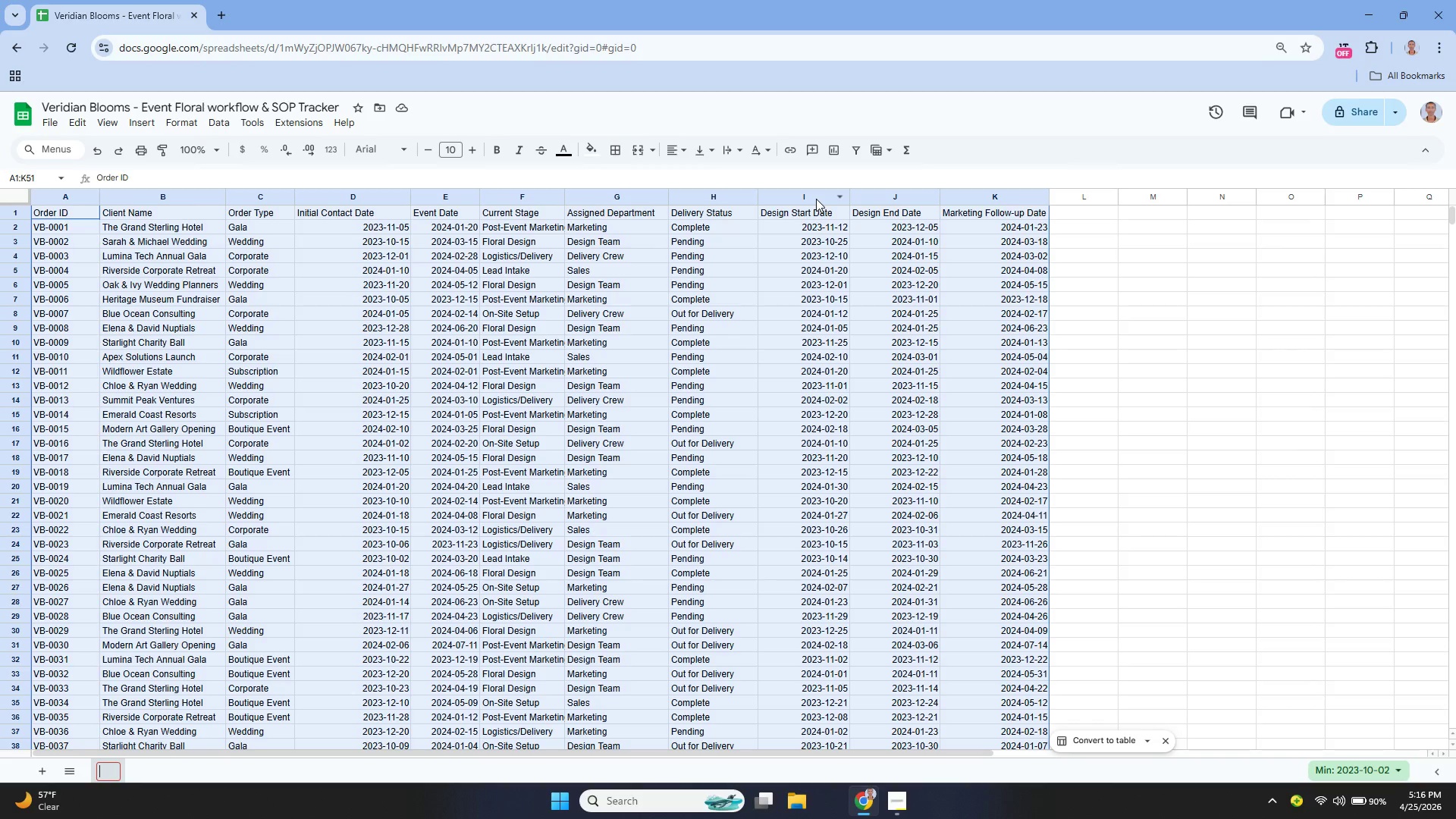 
wait(7.59)
 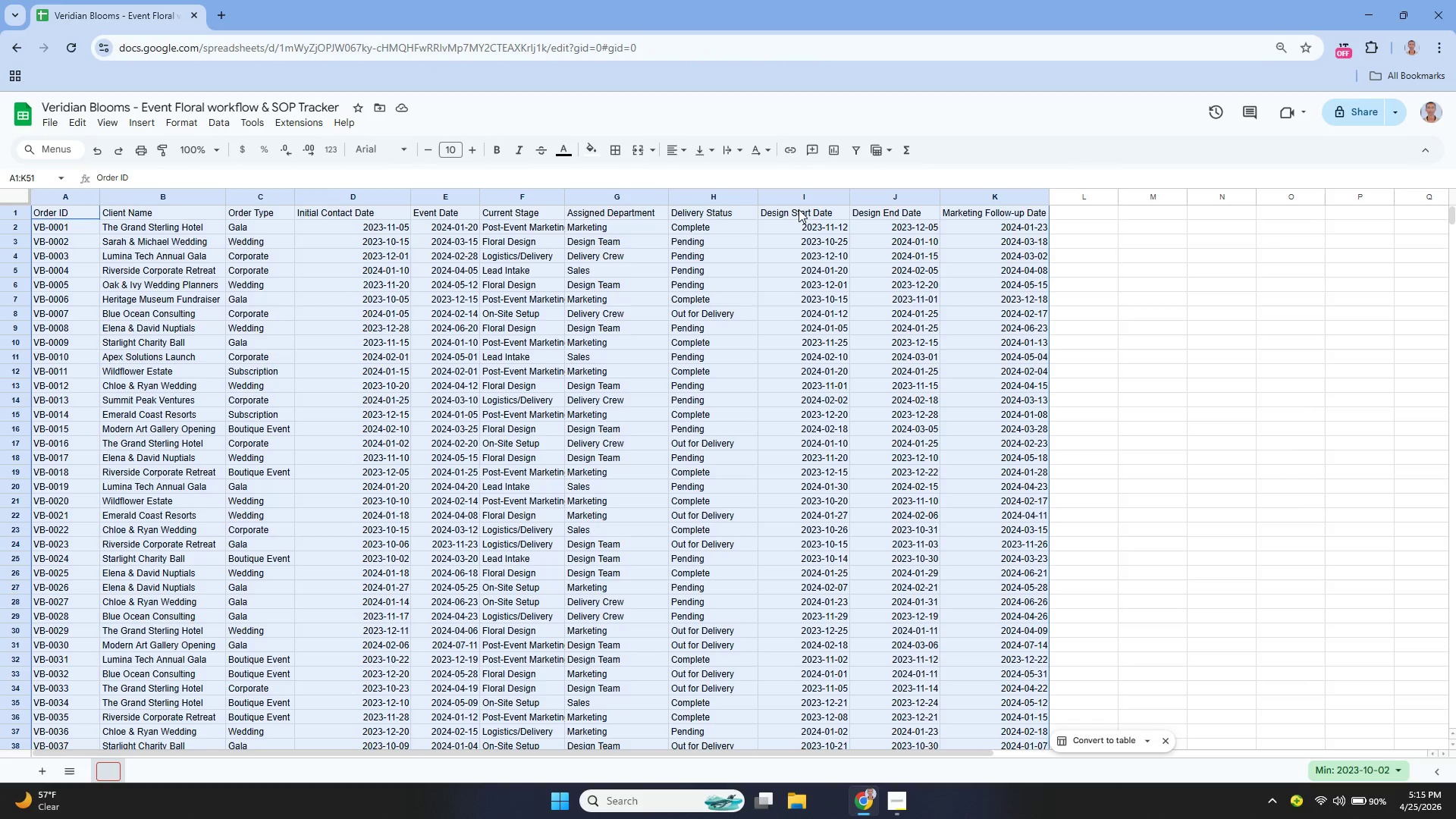 
type(Process_Tracker)
 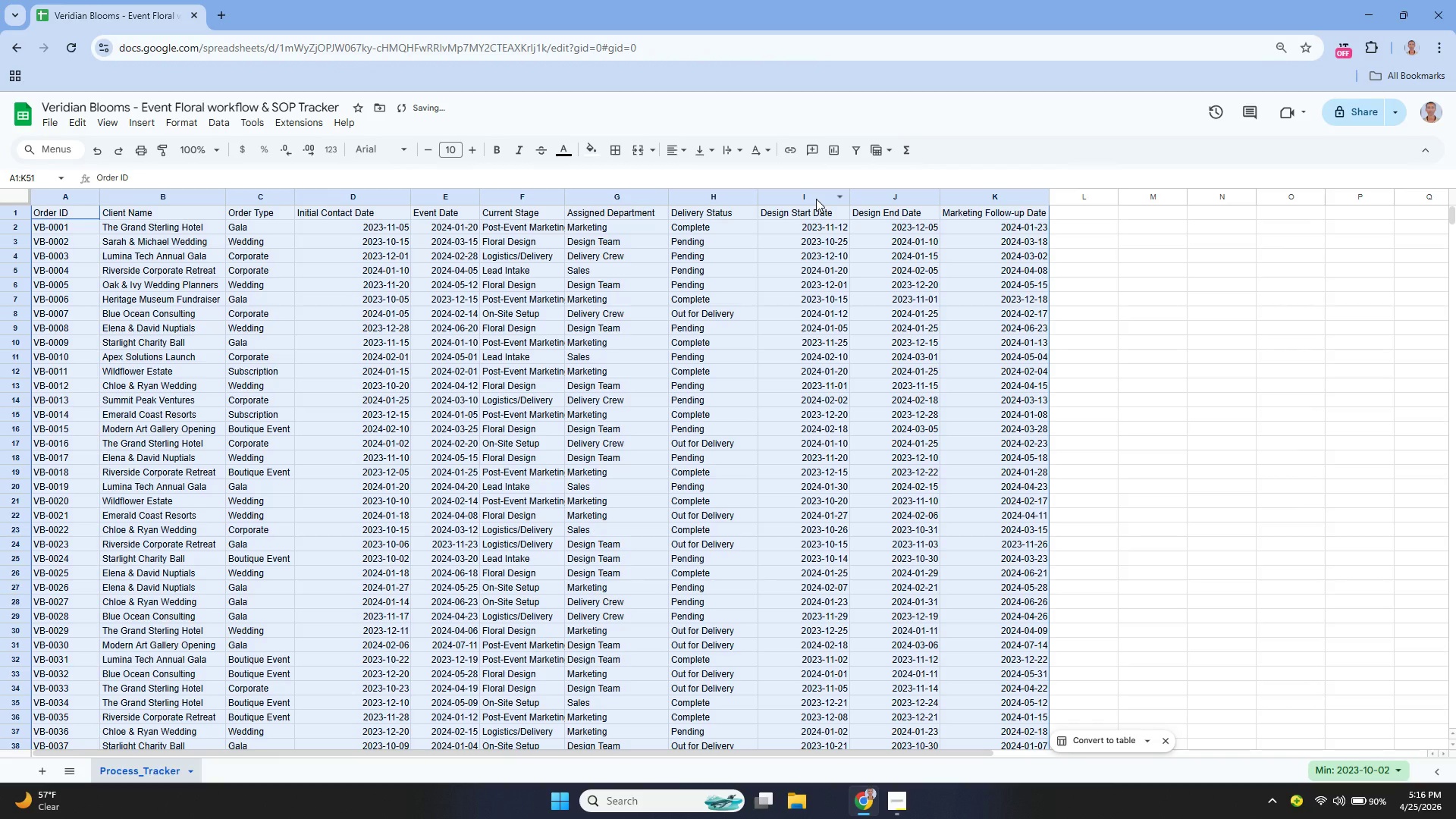 
 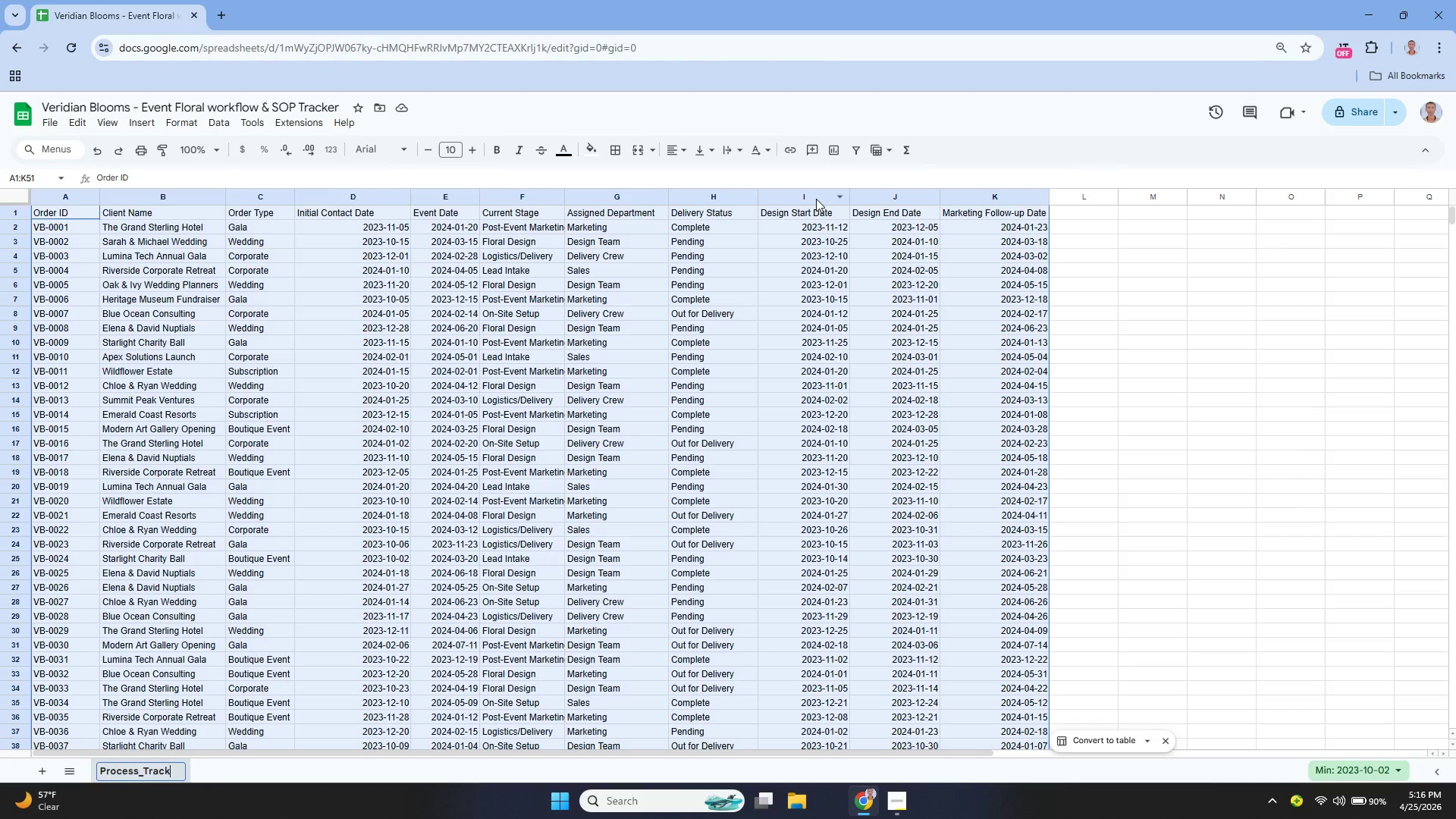 
key(Enter)
 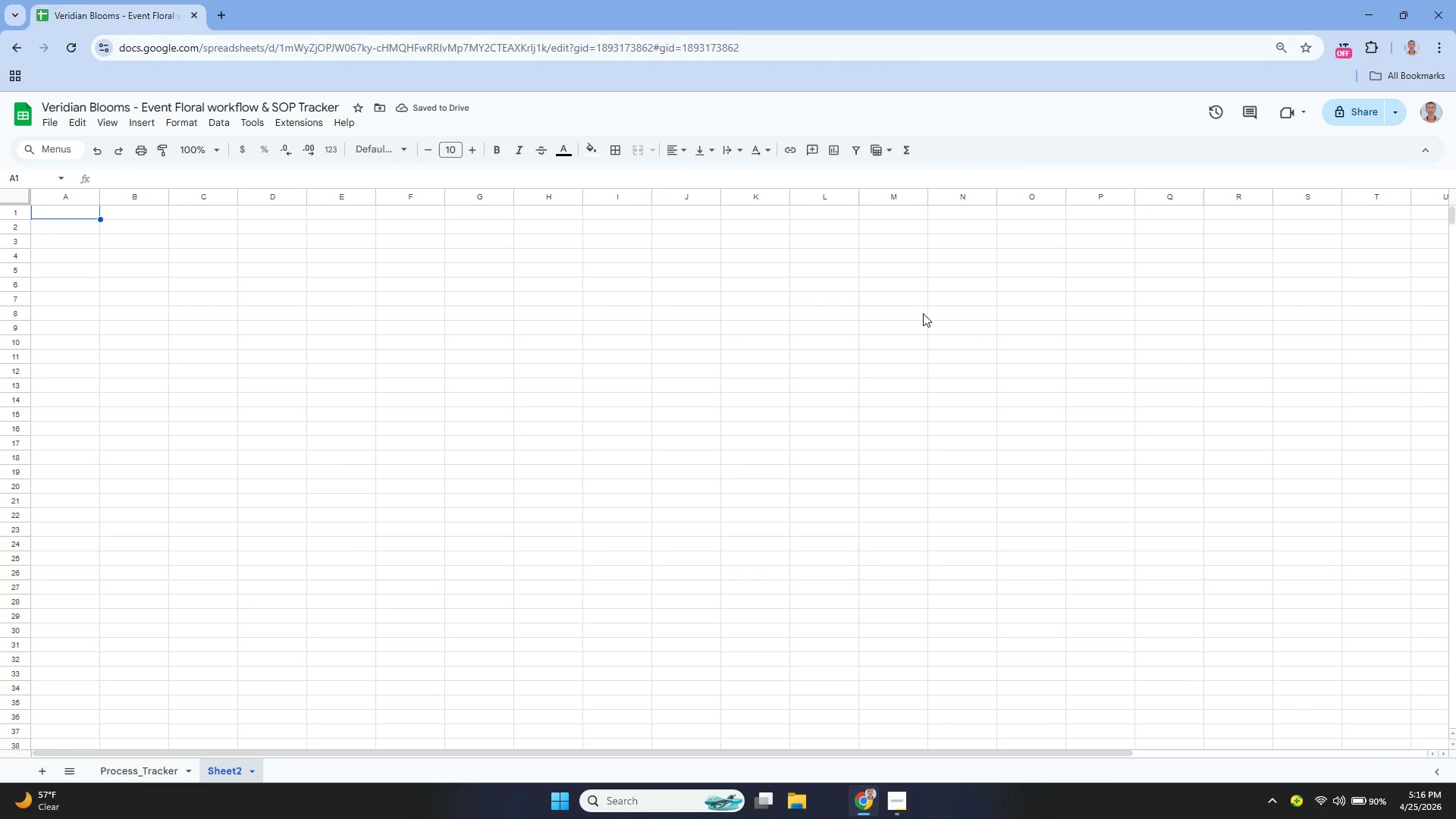 
wait(7.42)
 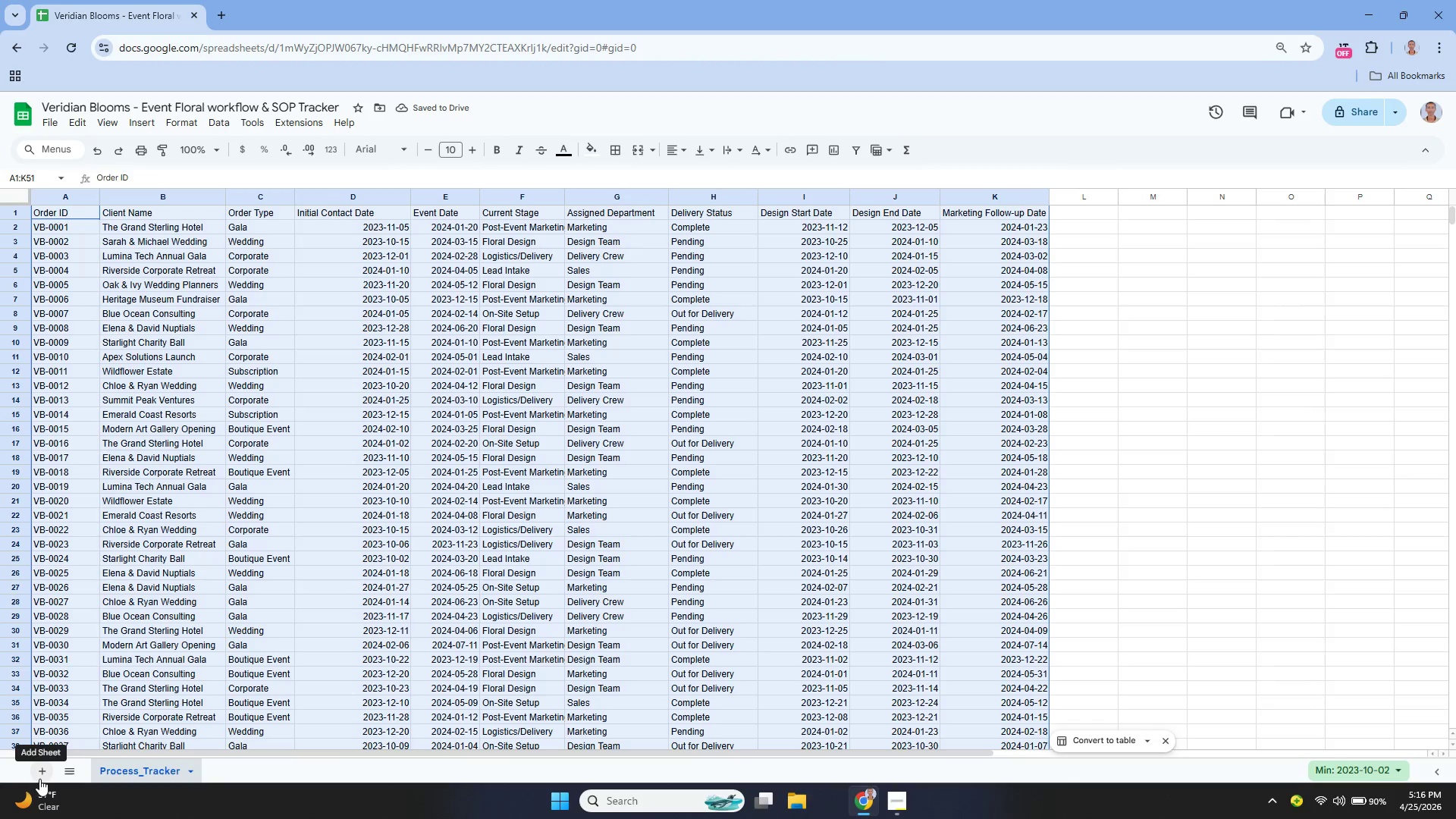 
type(Workflow )
 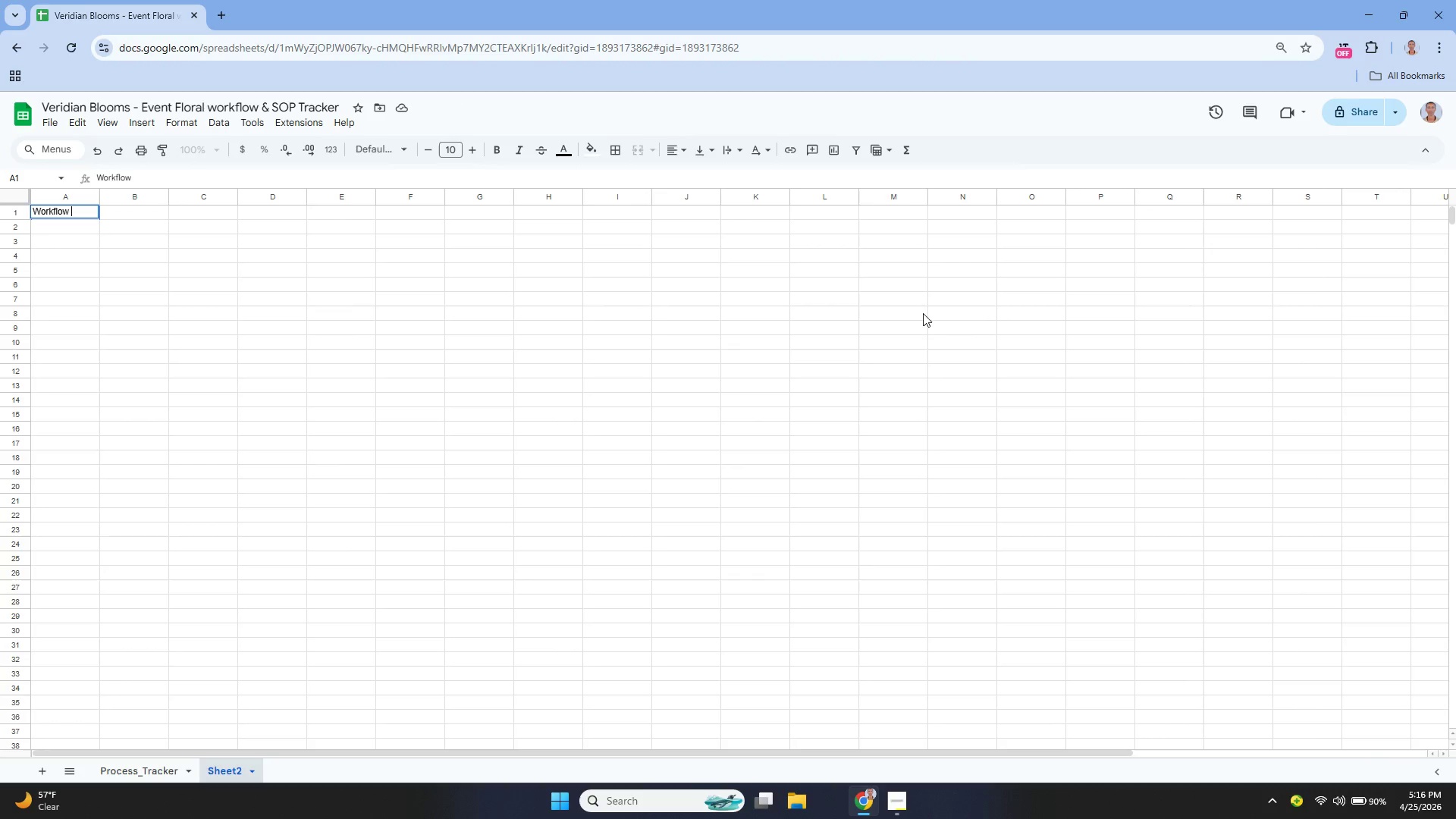 
key(Alt+AltLeft)
 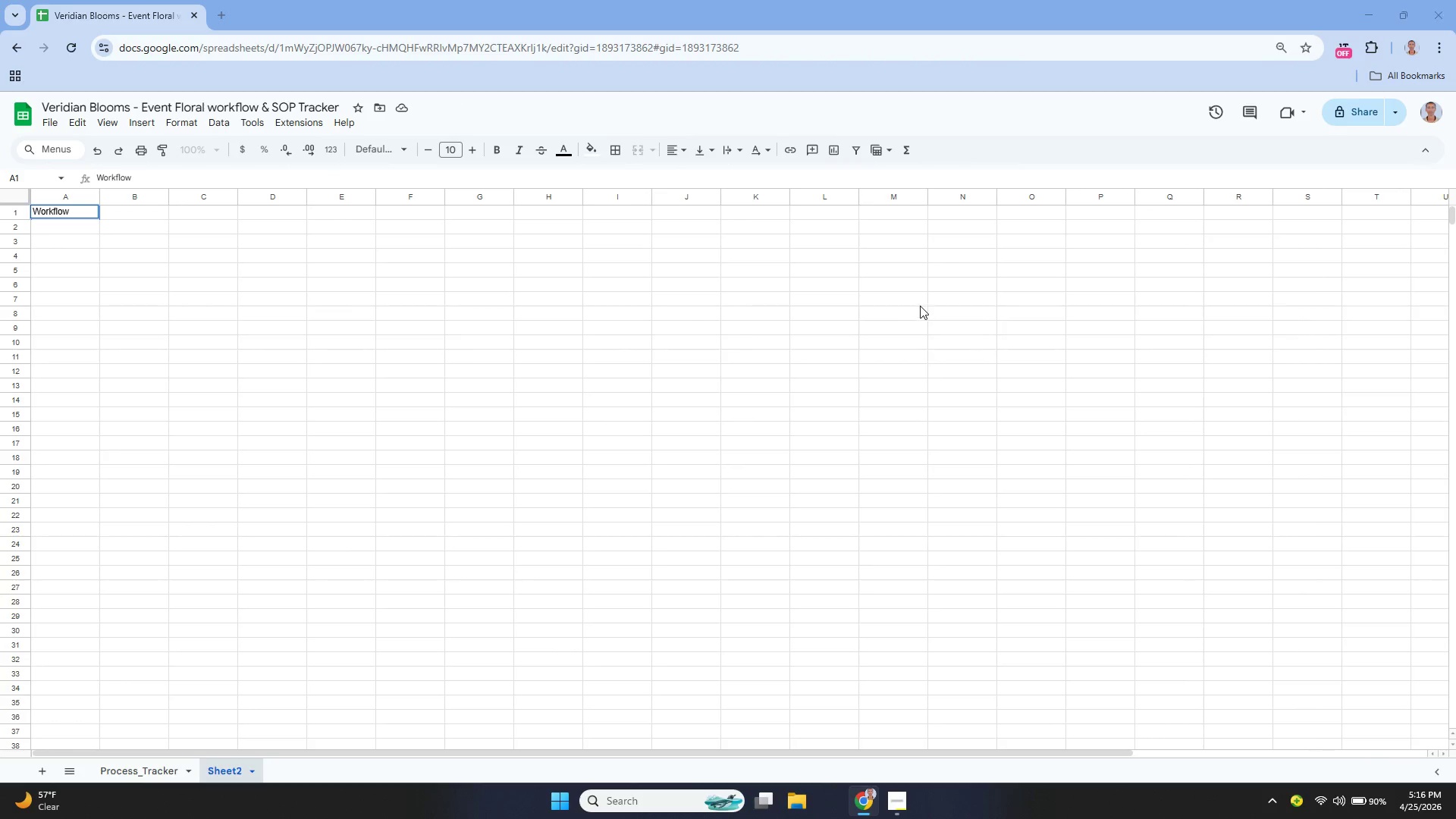 
key(Alt+Tab)